 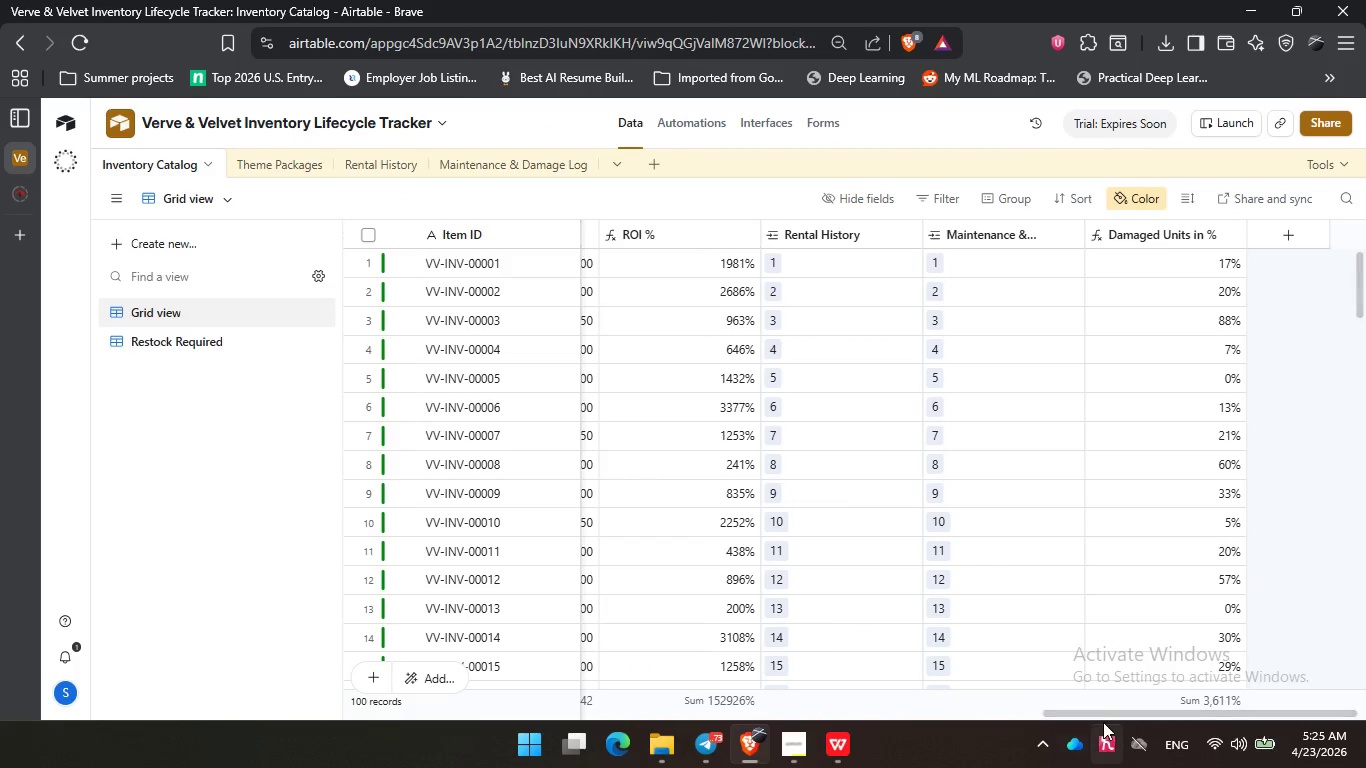 
left_click_drag(start_coordinate=[1102, 714], to_coordinate=[443, 669])
 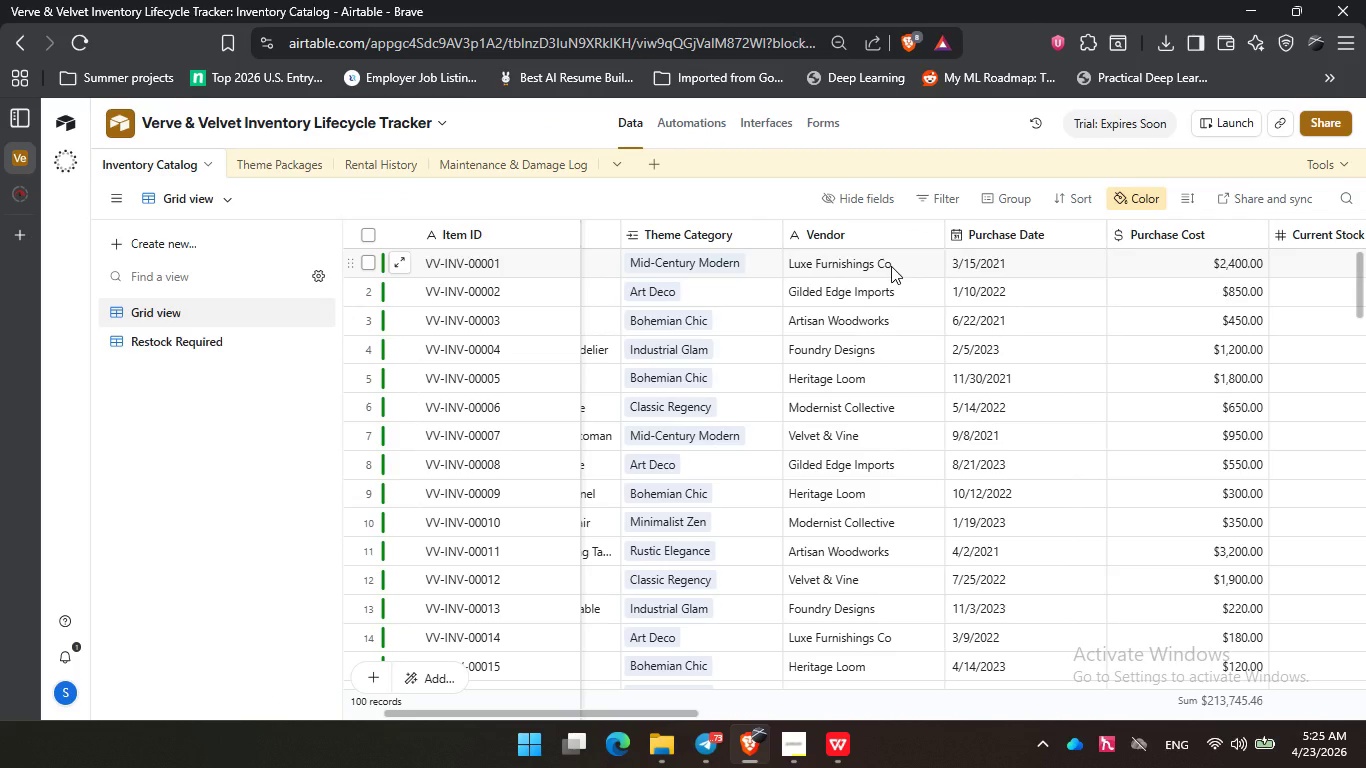 
wait(12.05)
 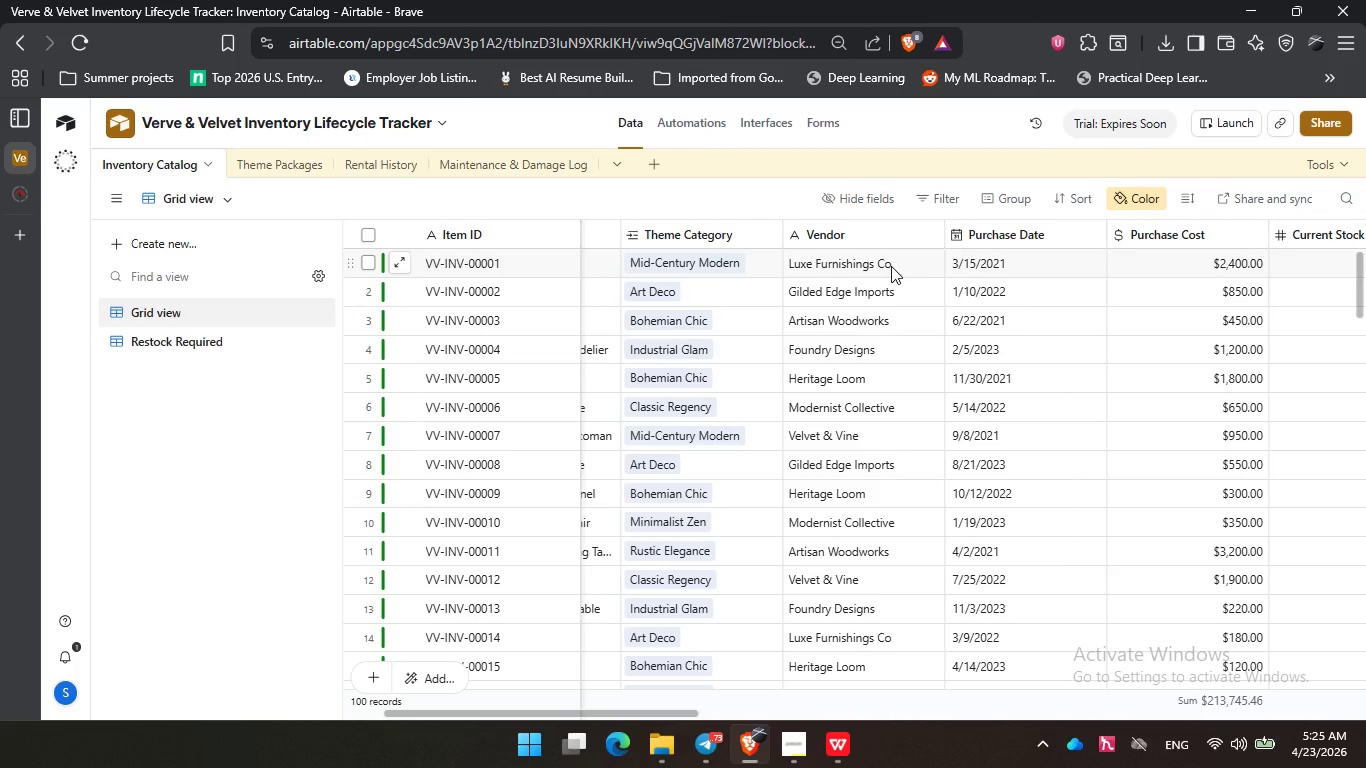 
left_click([165, 370])
 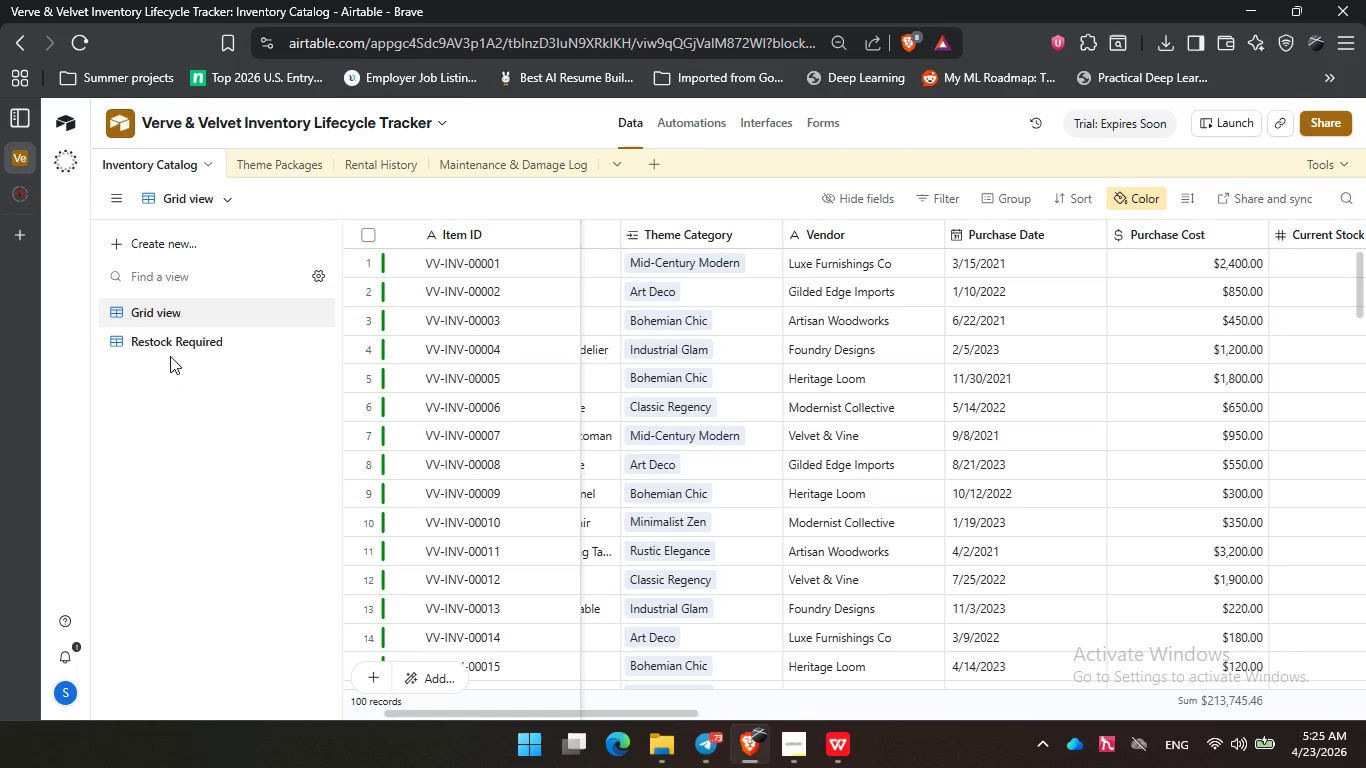 
wait(15.69)
 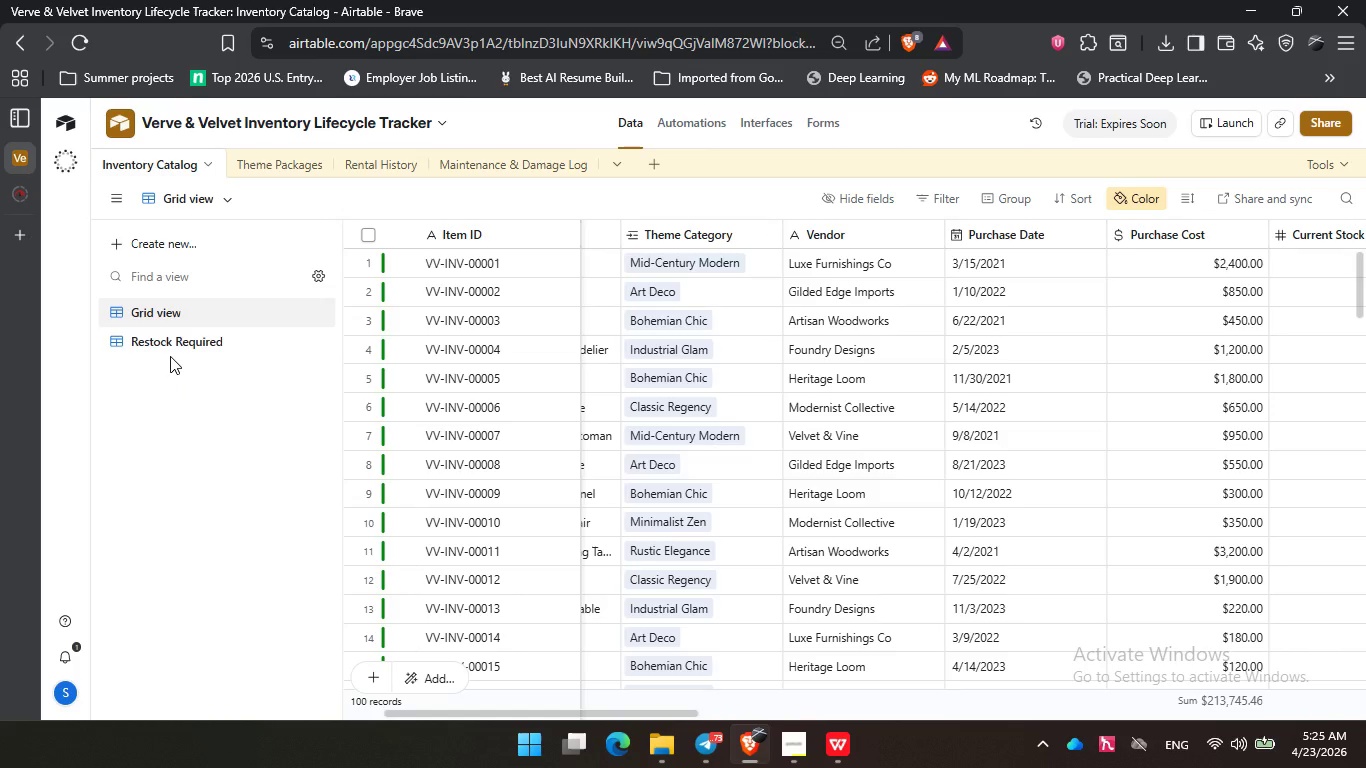 
left_click([273, 175])
 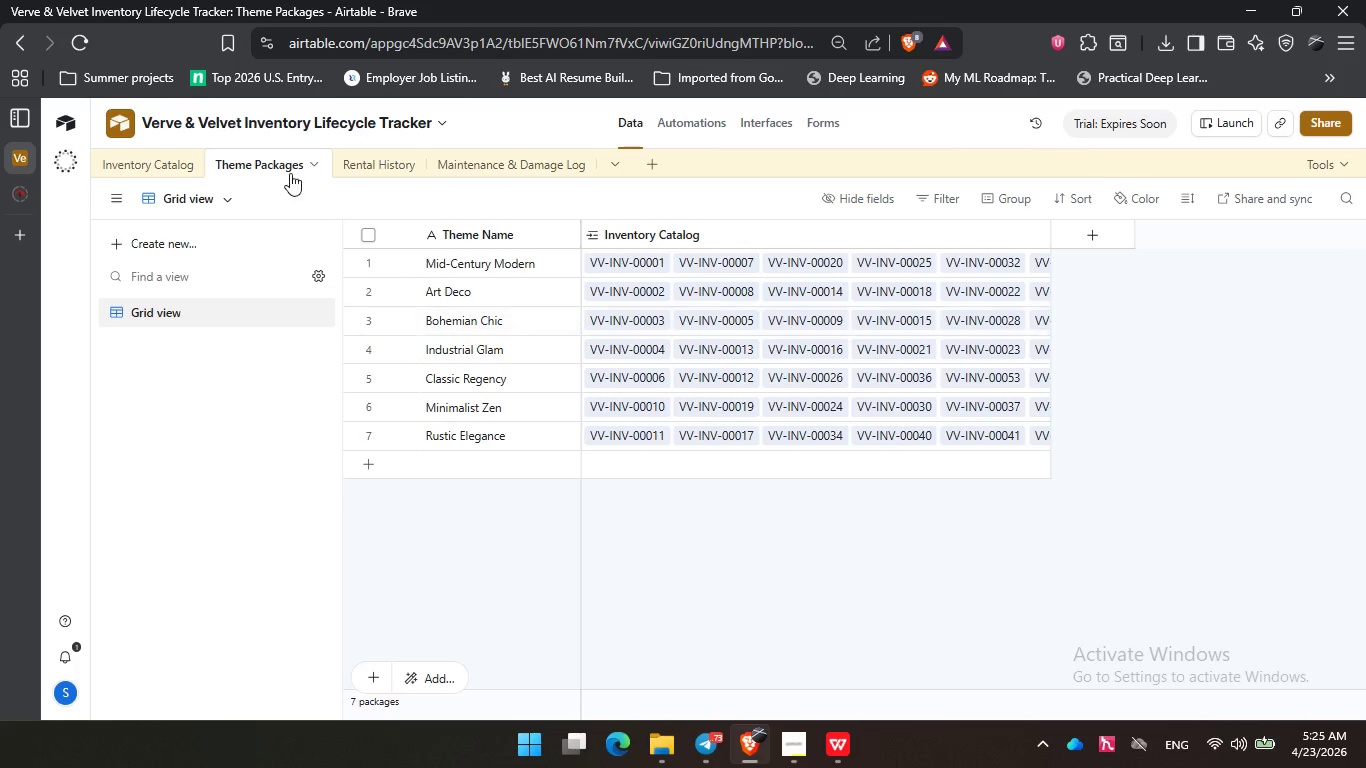 
left_click([374, 167])
 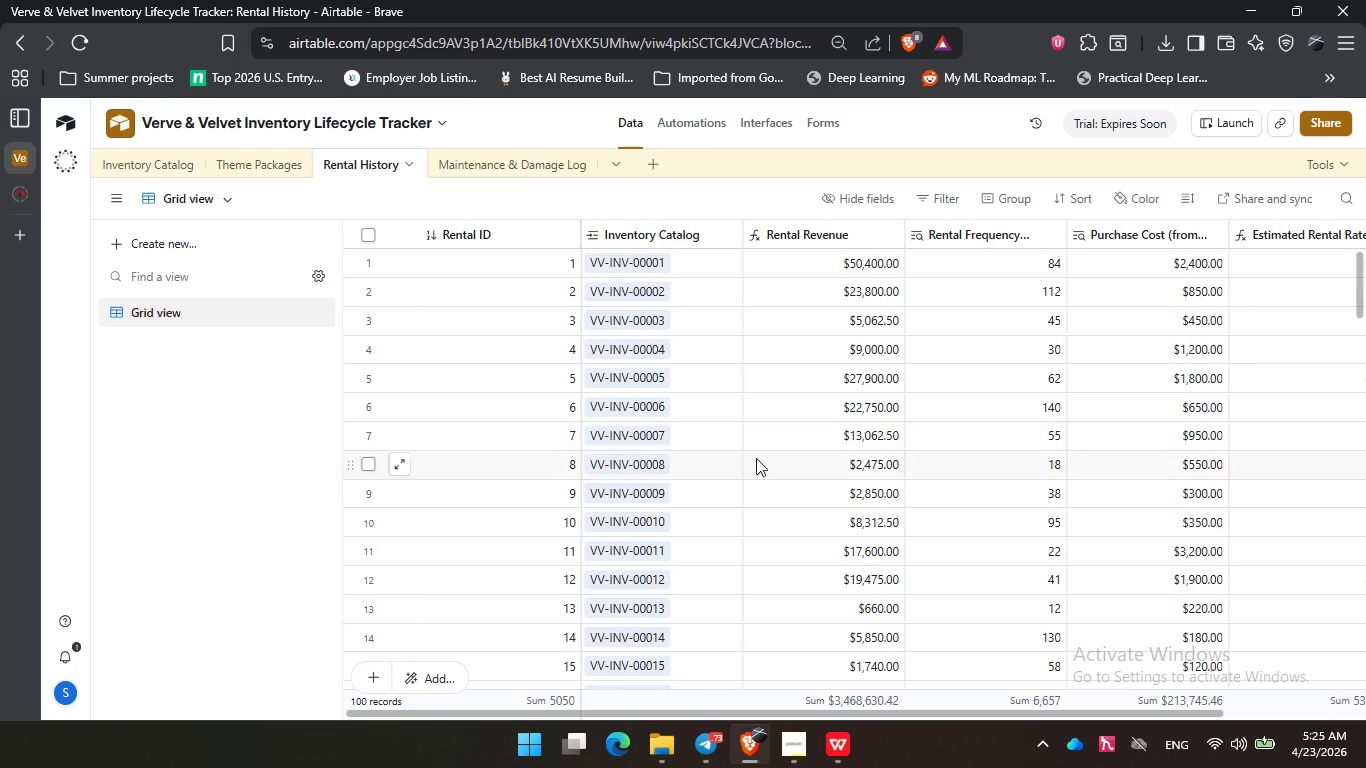 
scroll: coordinate [781, 472], scroll_direction: down, amount: 7.0
 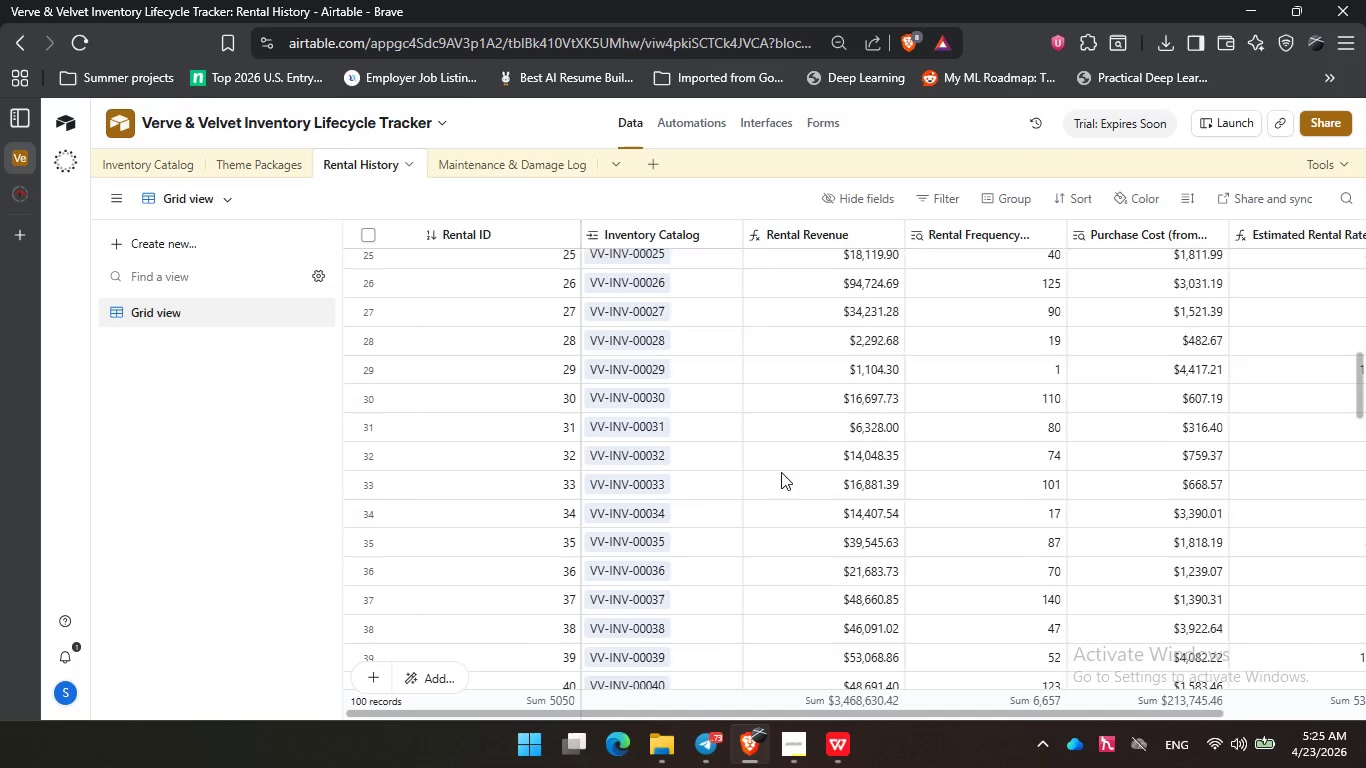 
scroll: coordinate [781, 472], scroll_direction: up, amount: 3.0
 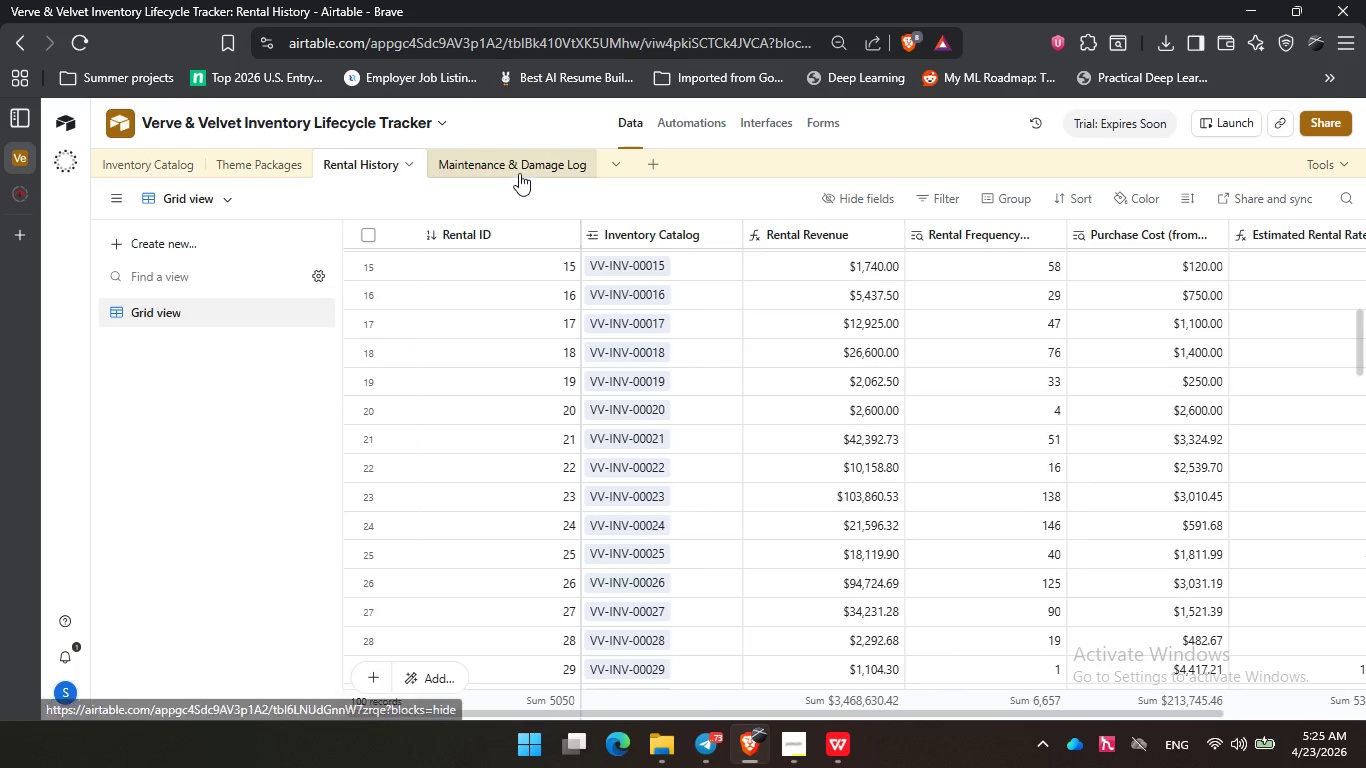 
left_click([523, 165])
 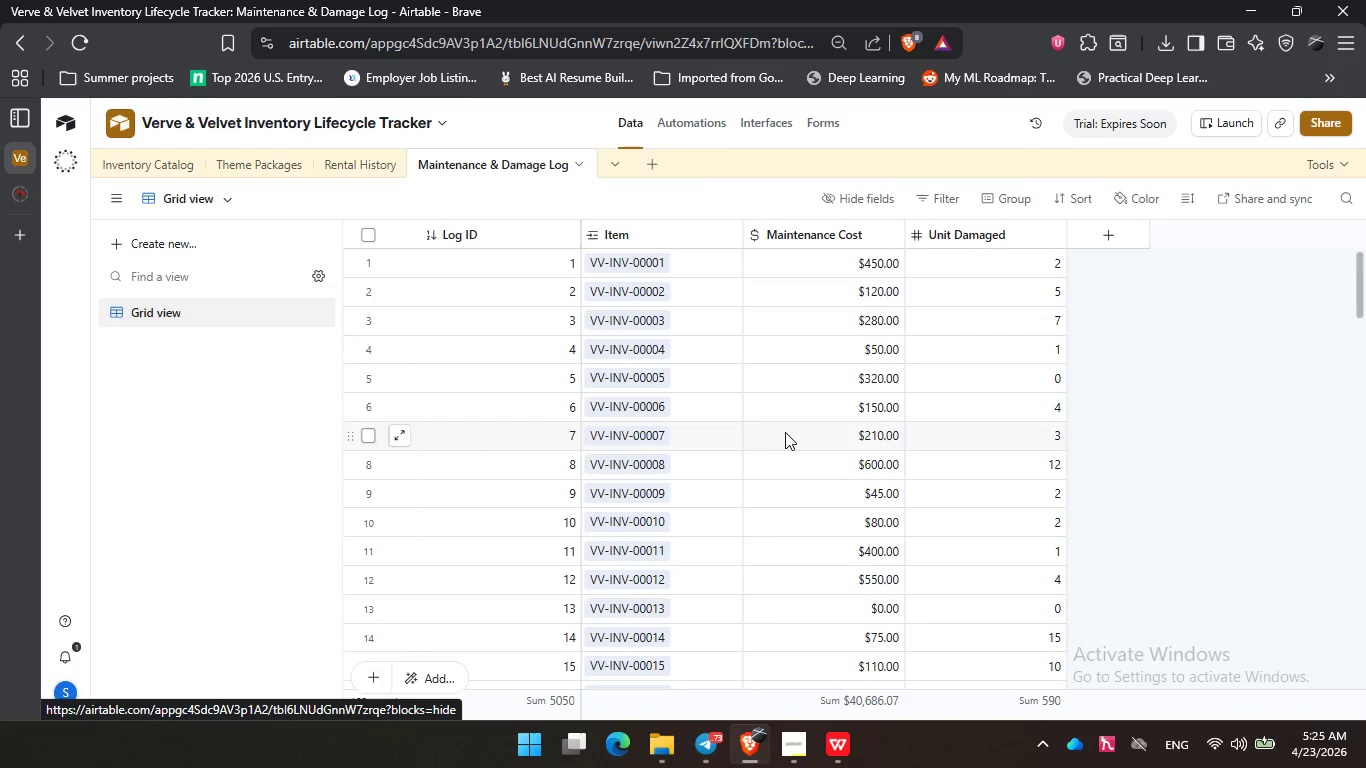 
scroll: coordinate [785, 432], scroll_direction: up, amount: 7.0
 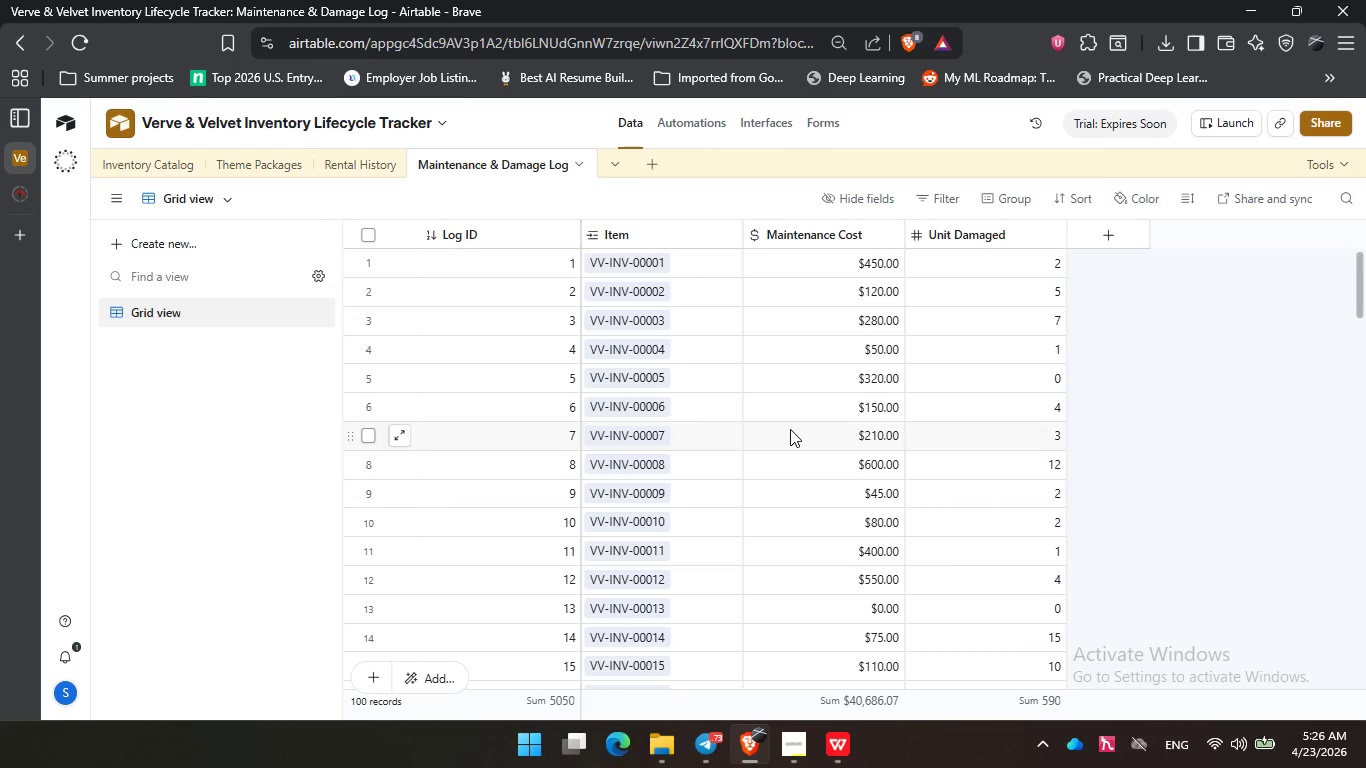 
wait(17.85)
 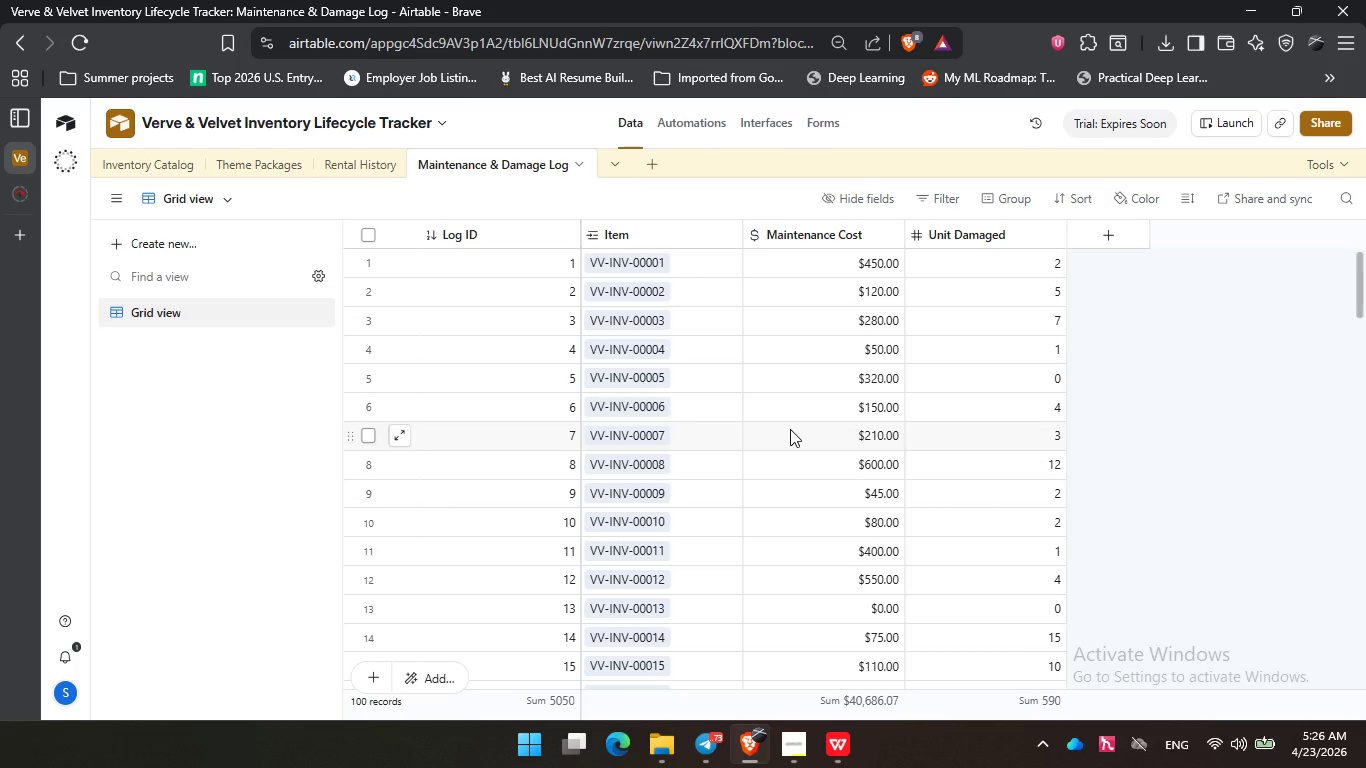 
left_click([769, 122])
 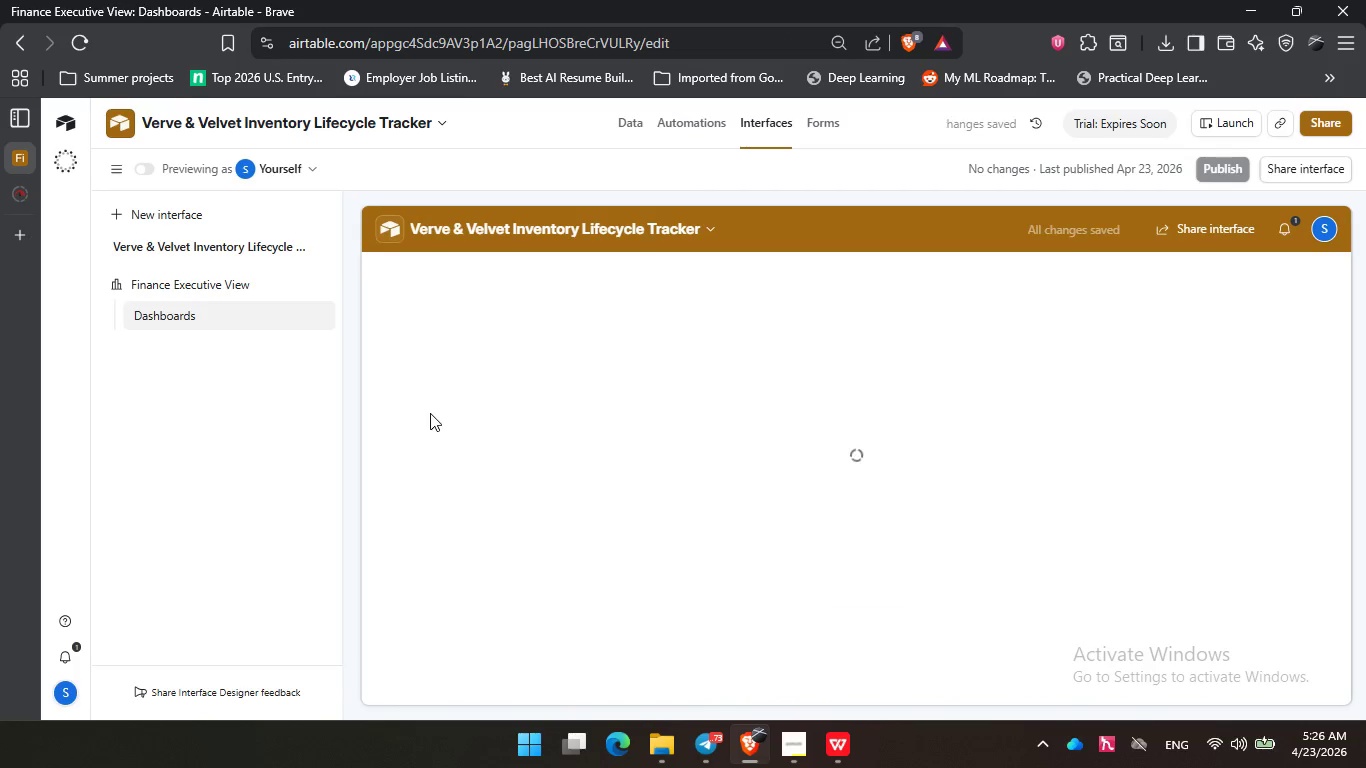 
scroll: coordinate [644, 441], scroll_direction: down, amount: 17.0
 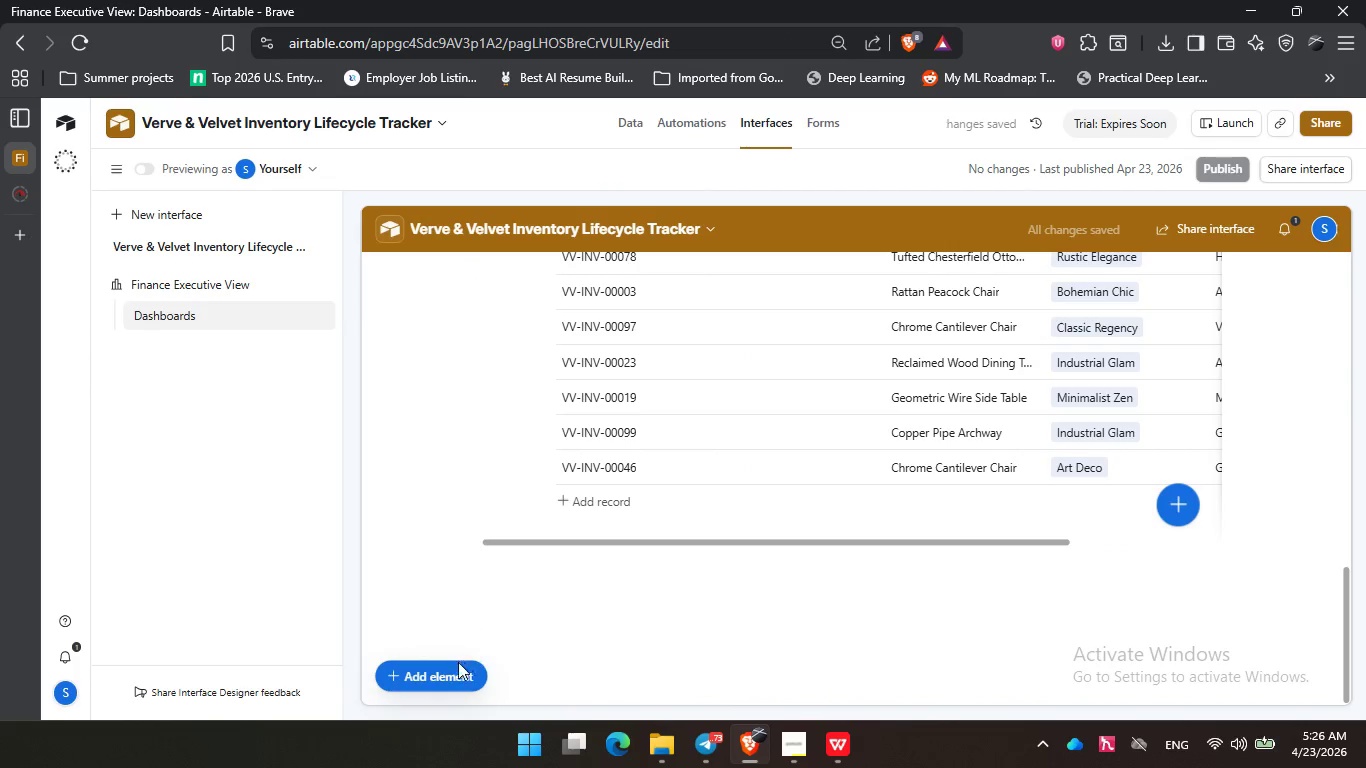 
left_click([458, 675])
 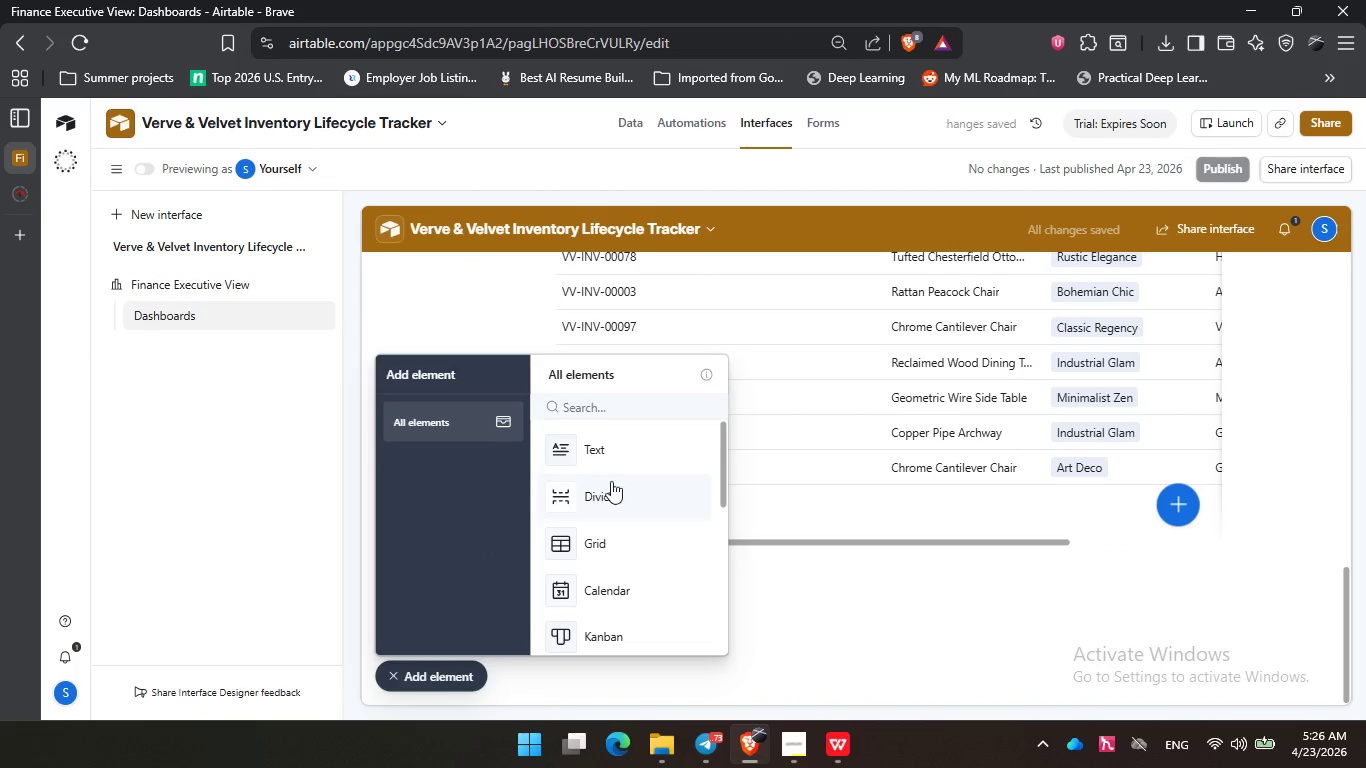 
left_click([622, 489])
 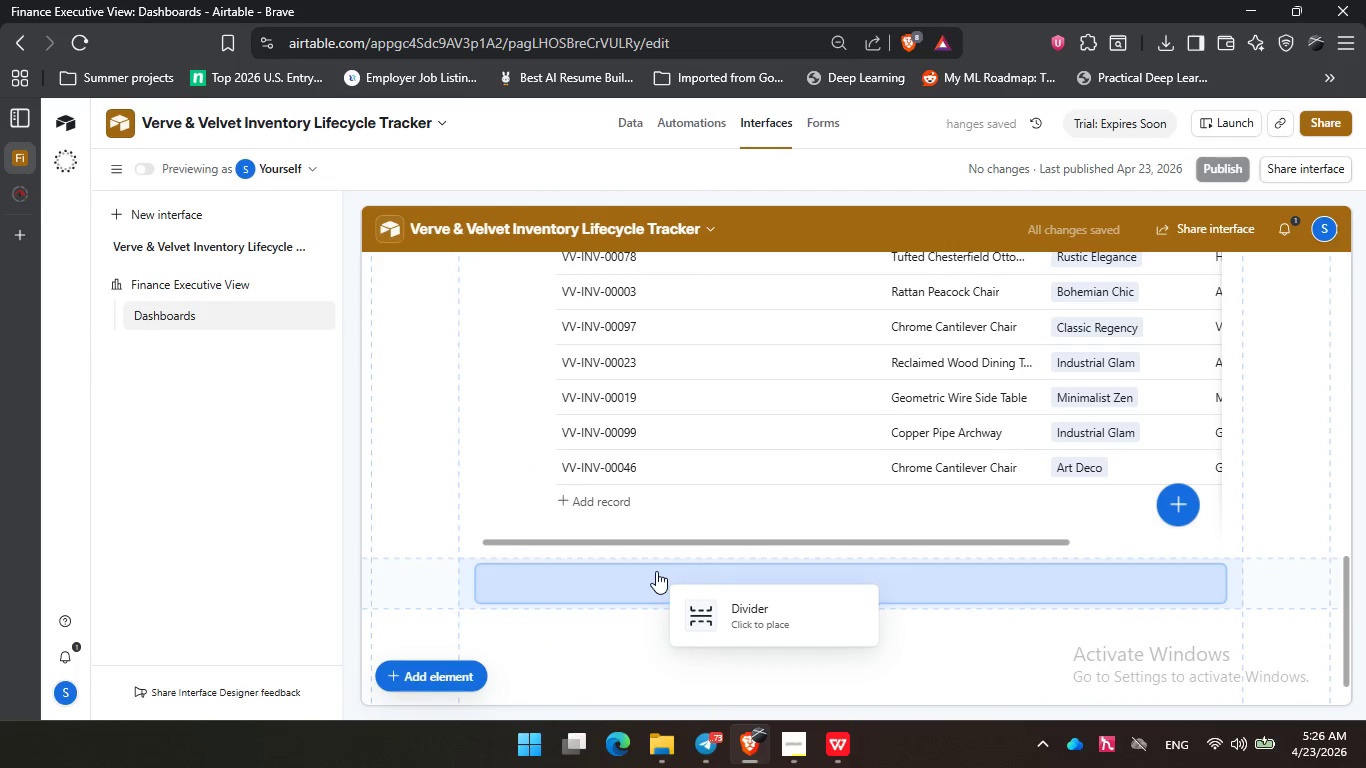 
left_click([656, 571])
 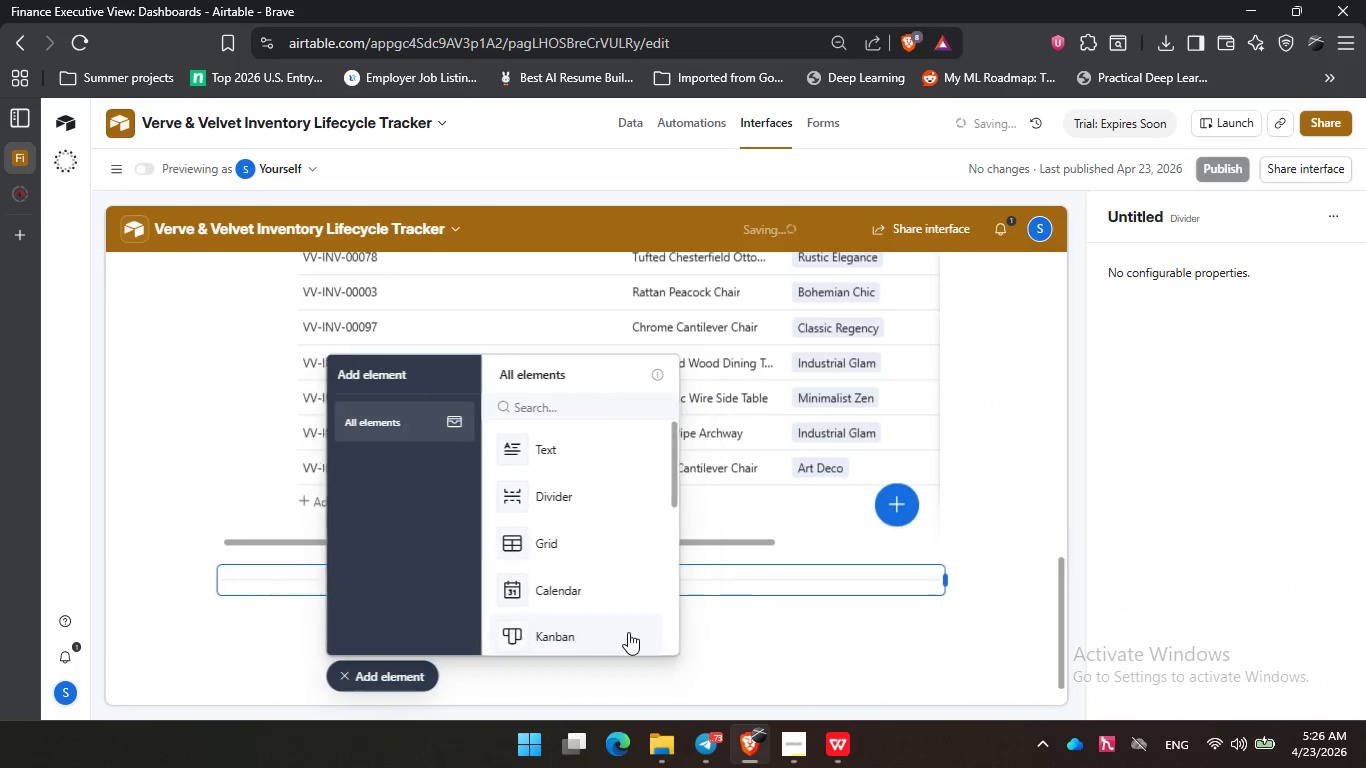 
scroll: coordinate [628, 632], scroll_direction: down, amount: 3.0
 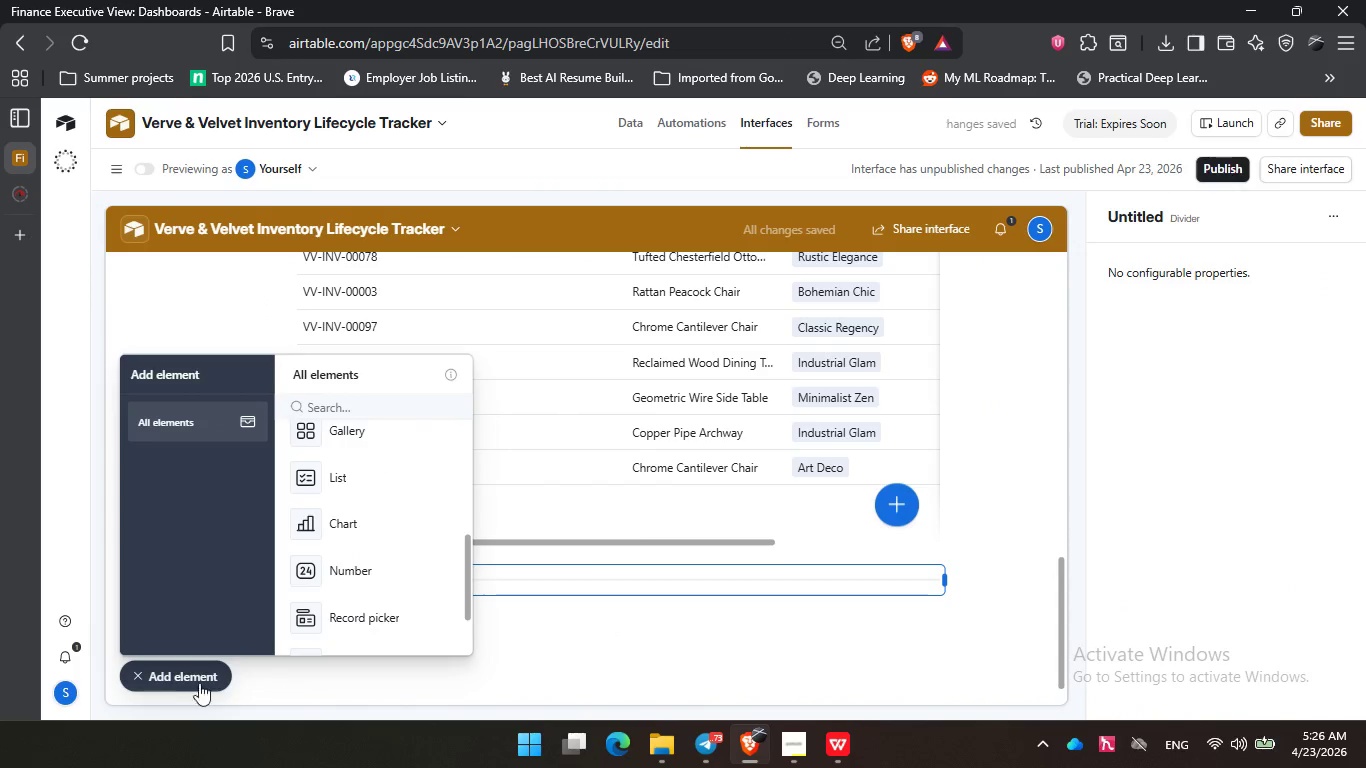 
left_click([160, 678])
 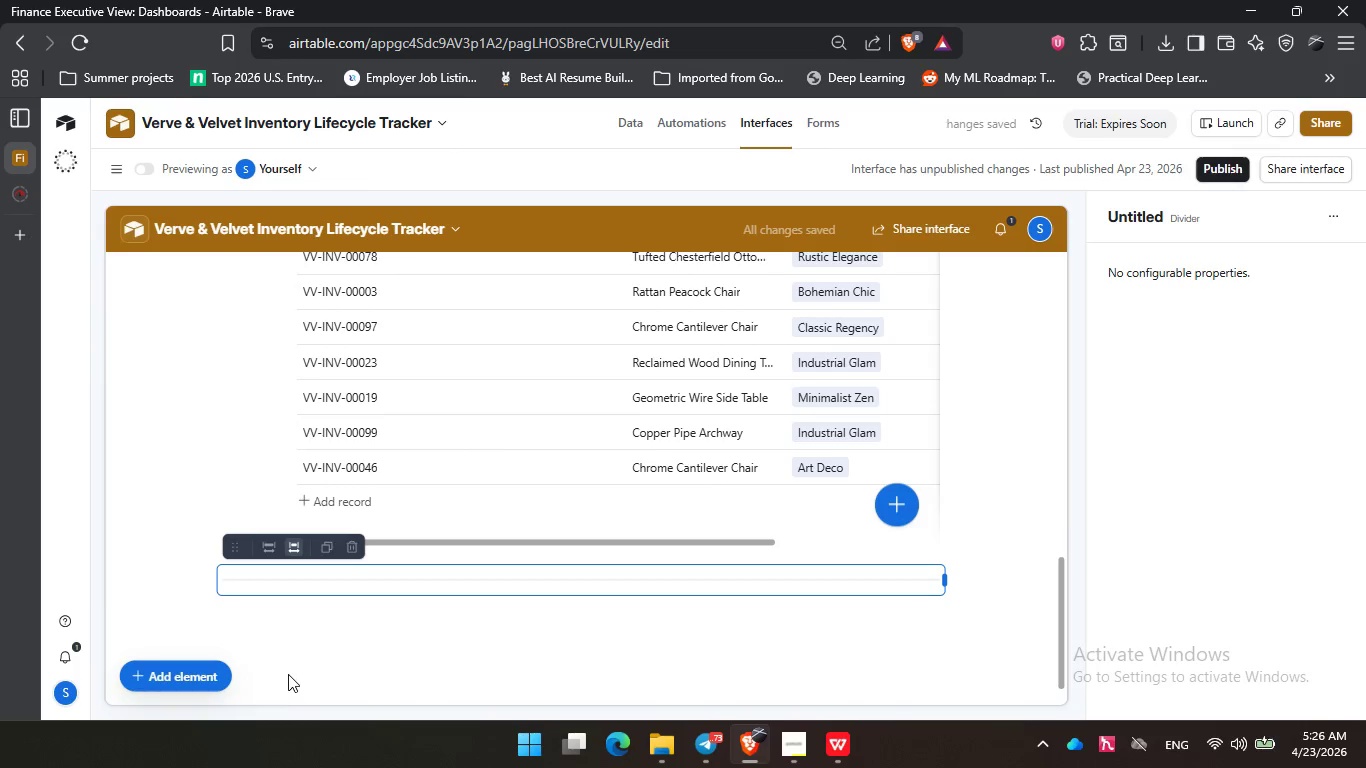 
scroll: coordinate [288, 674], scroll_direction: down, amount: 3.0
 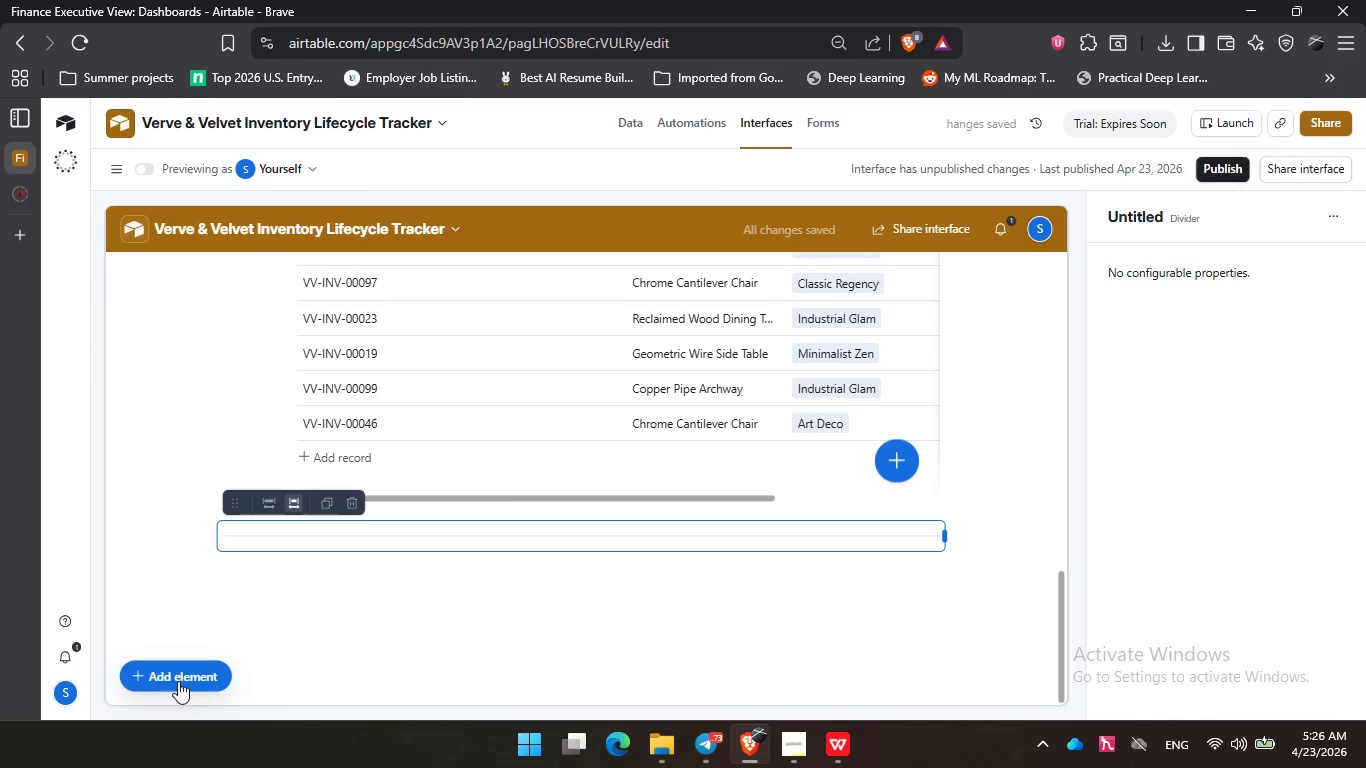 
left_click([179, 679])
 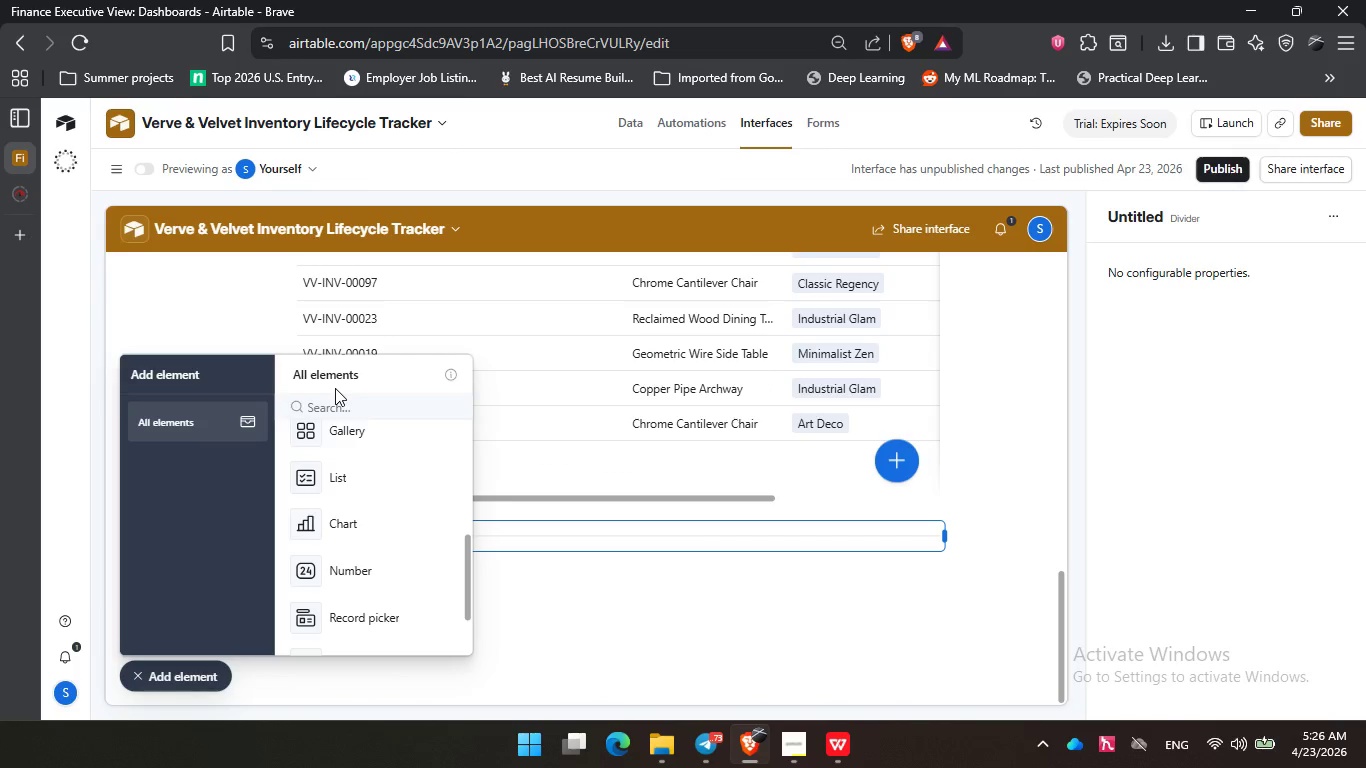 
left_click([328, 408])
 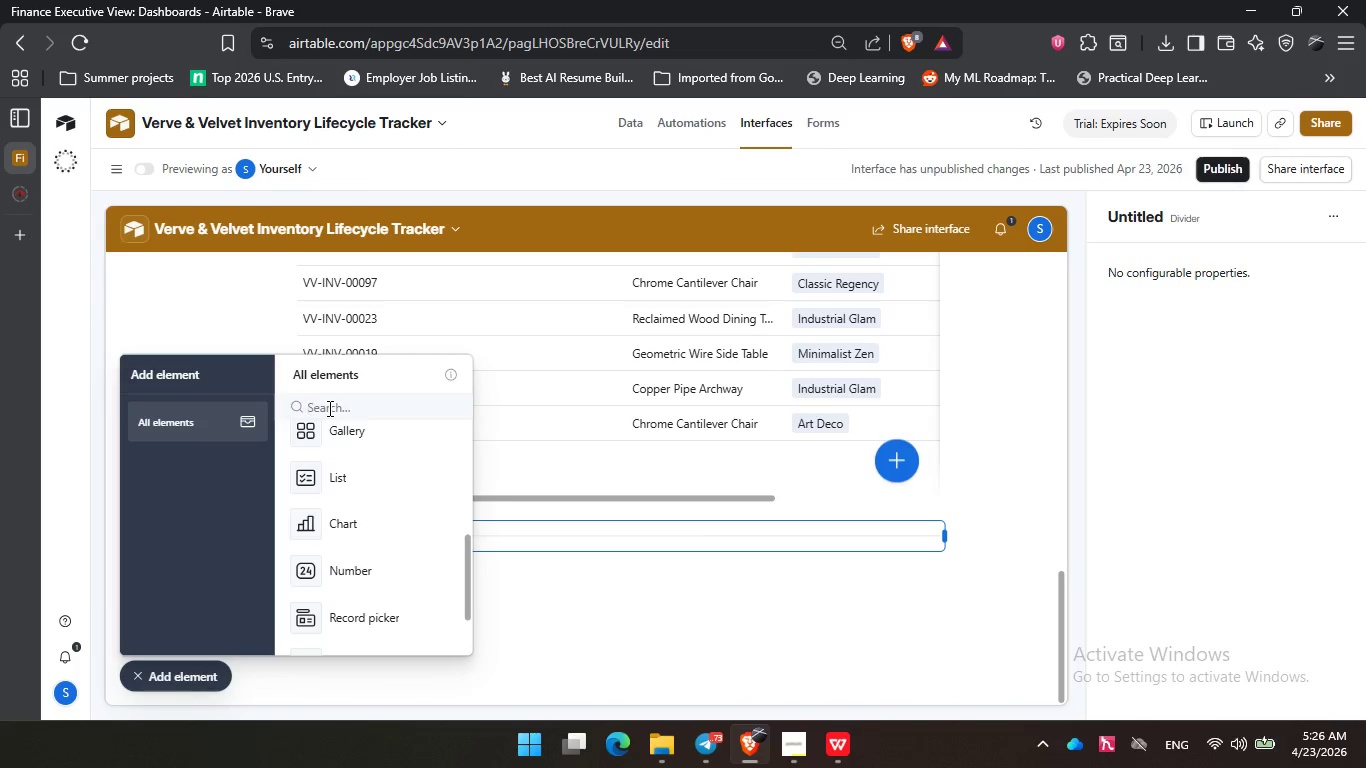 
type(fi)
 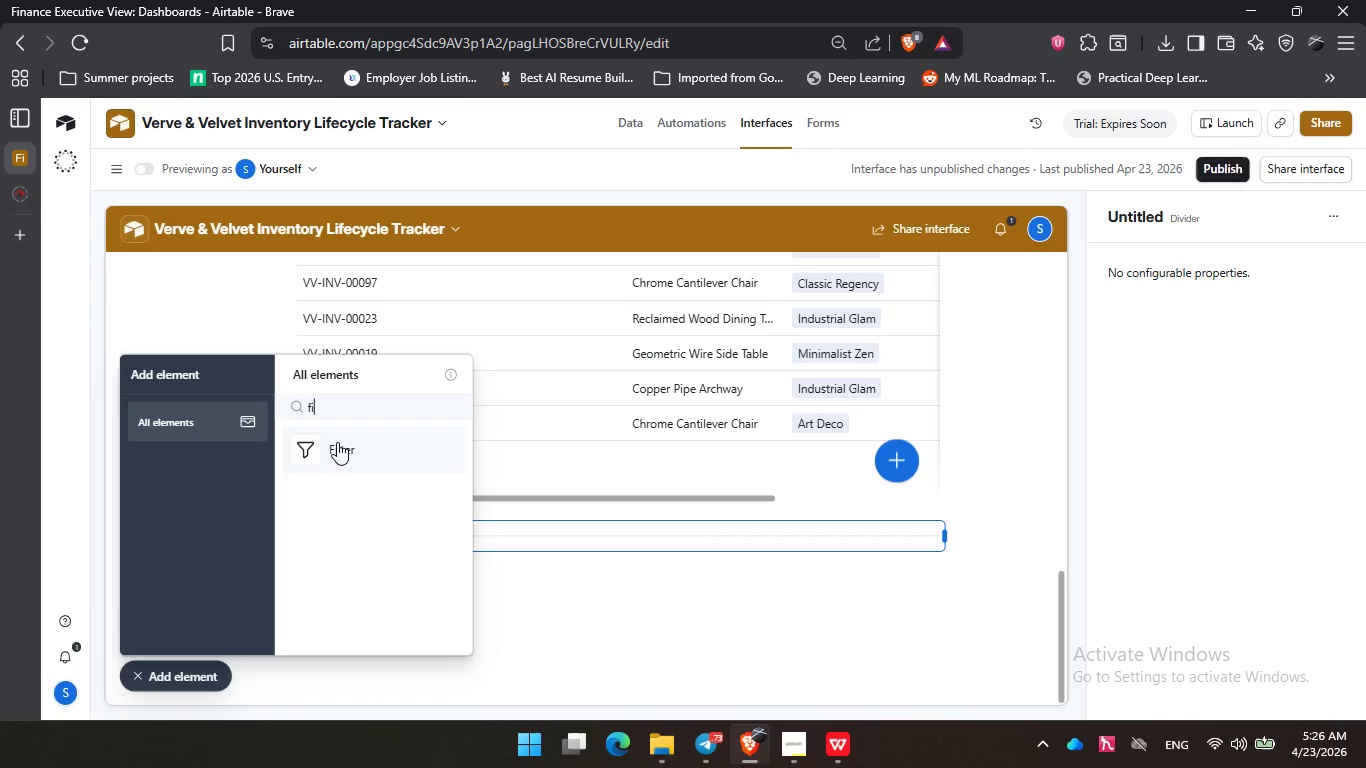 
left_click([337, 442])
 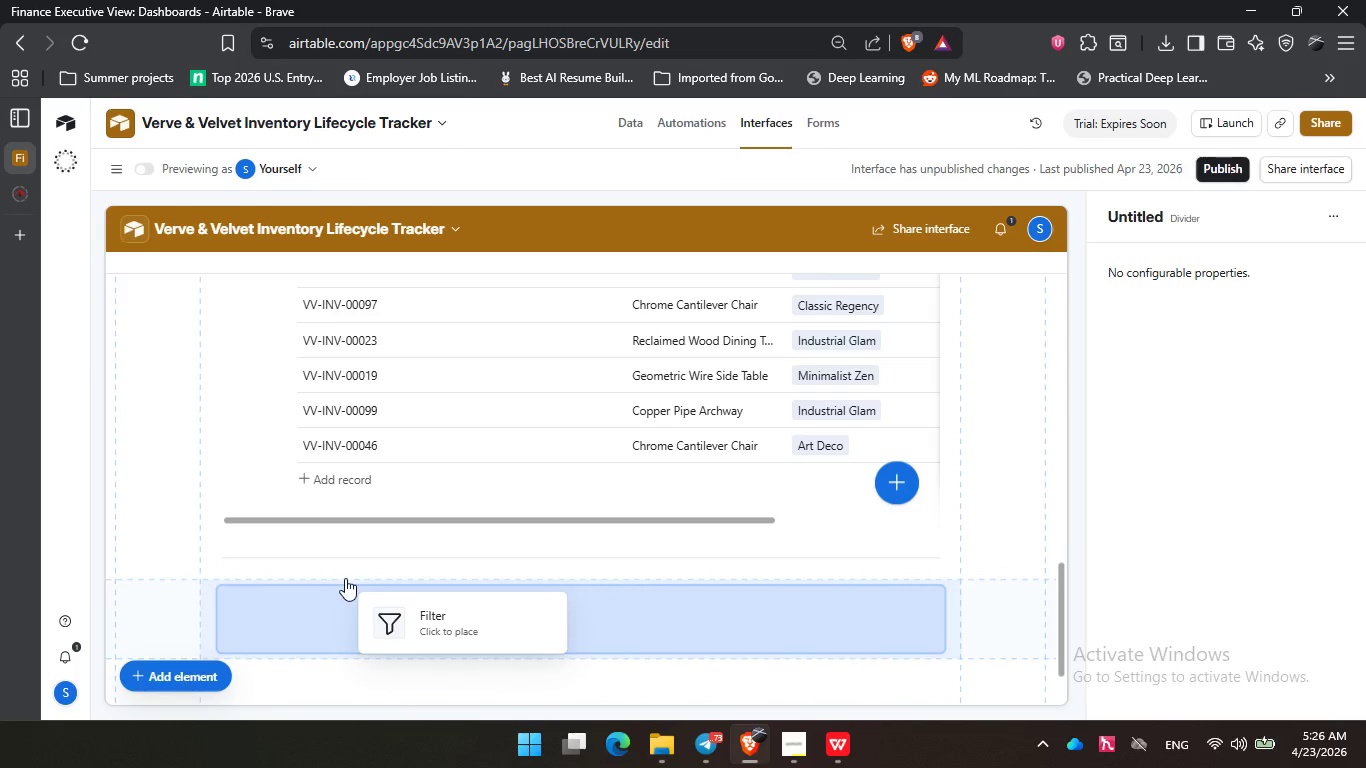 
left_click([366, 609])
 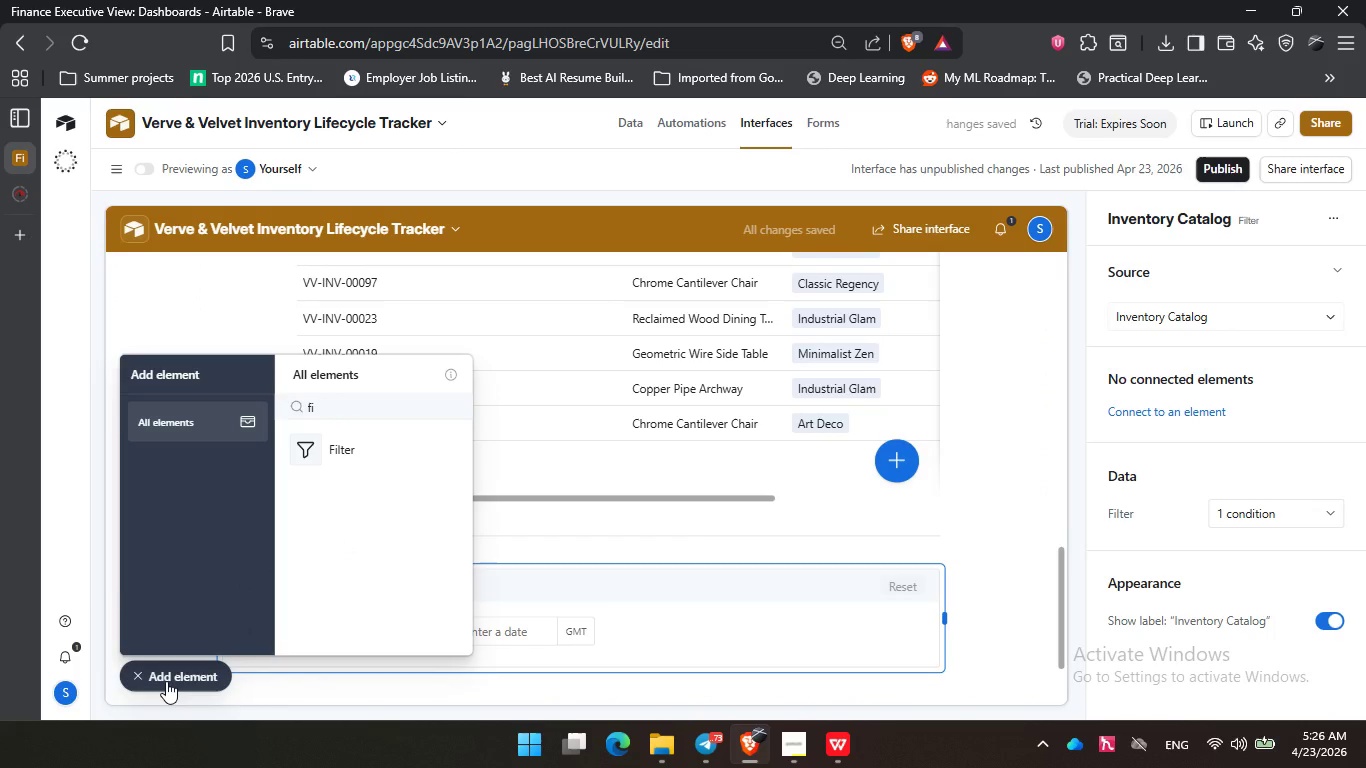 
wait(7.03)
 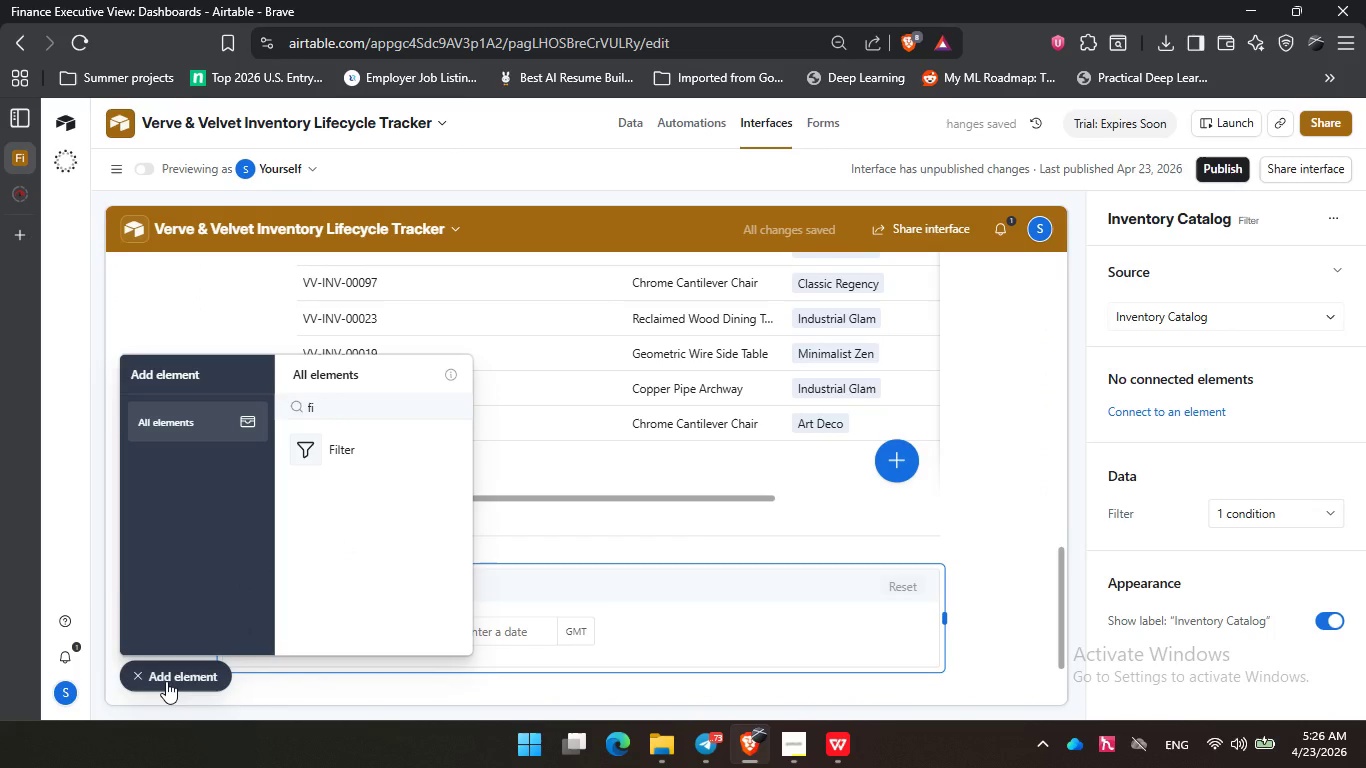 
left_click([166, 681])
 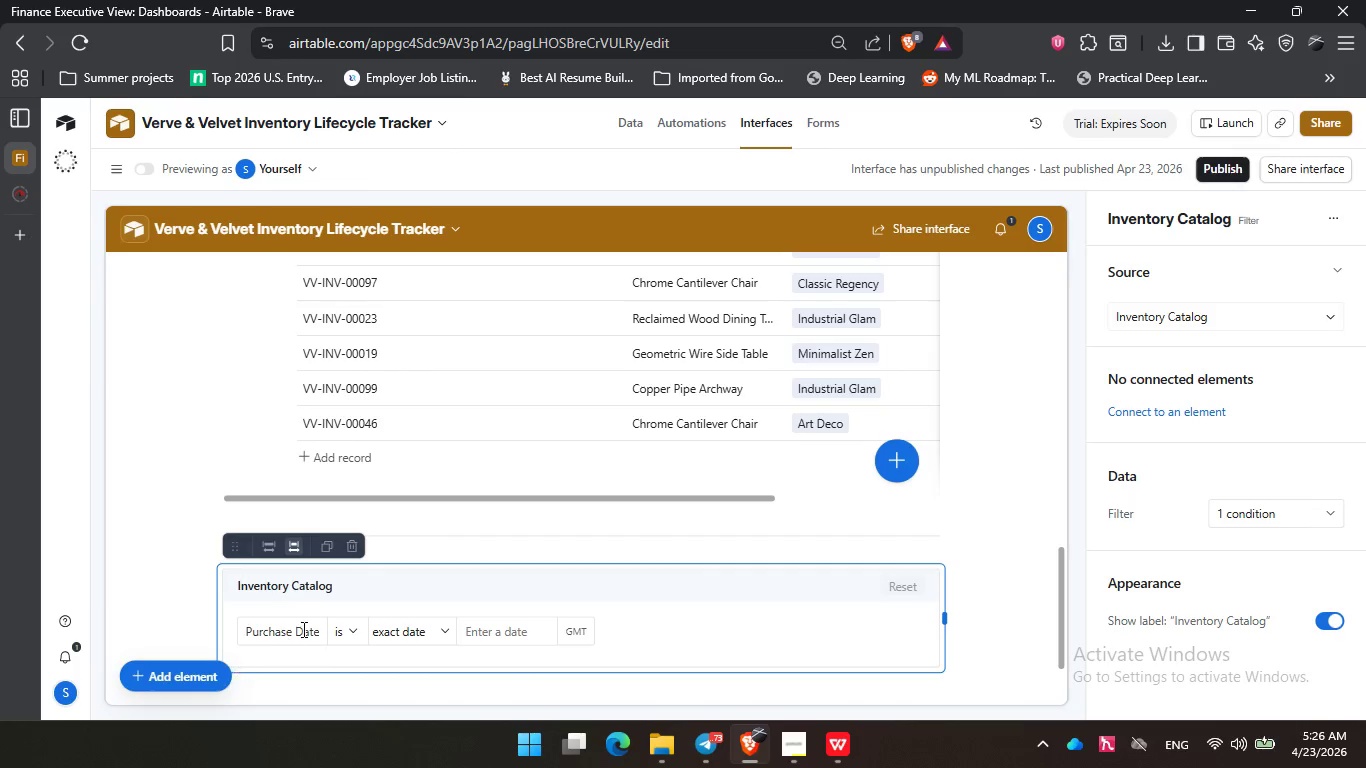 
scroll: coordinate [302, 628], scroll_direction: down, amount: 2.0
 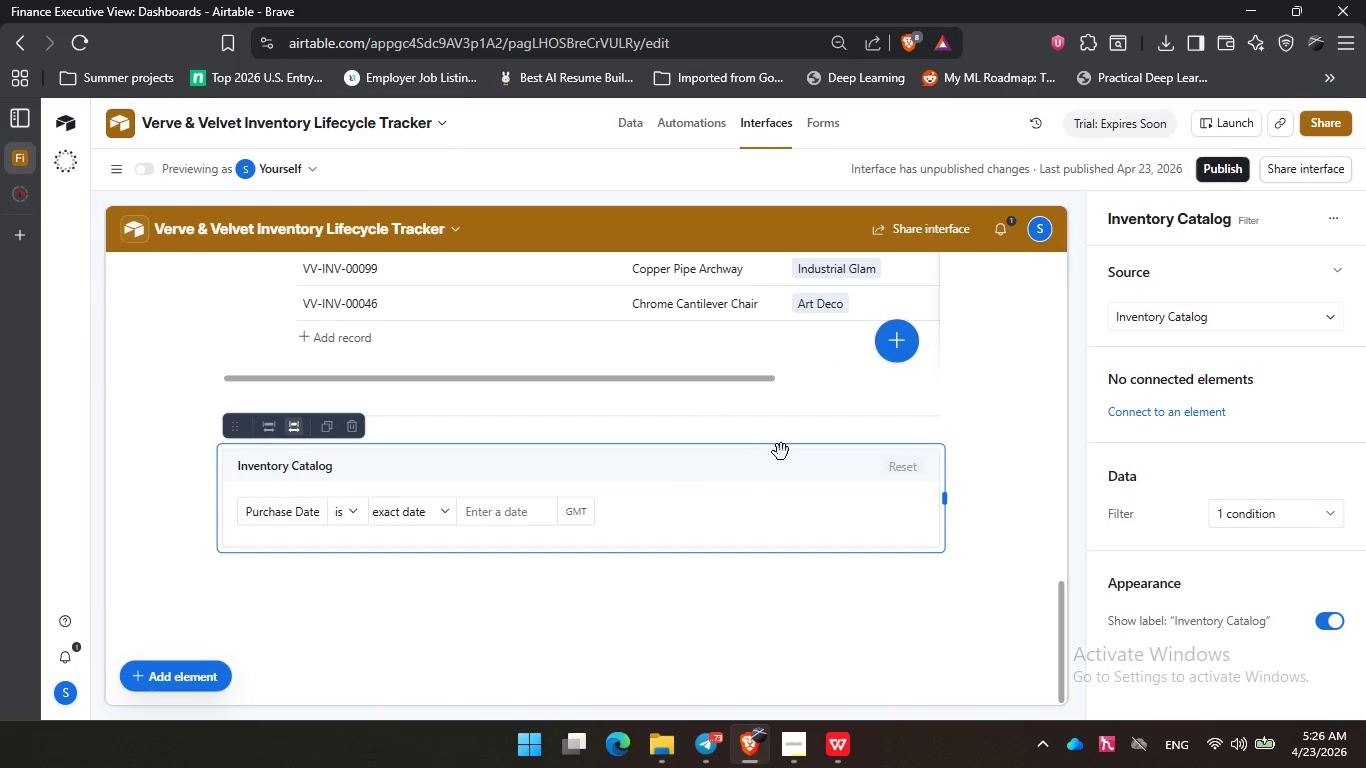 
left_click([827, 491])
 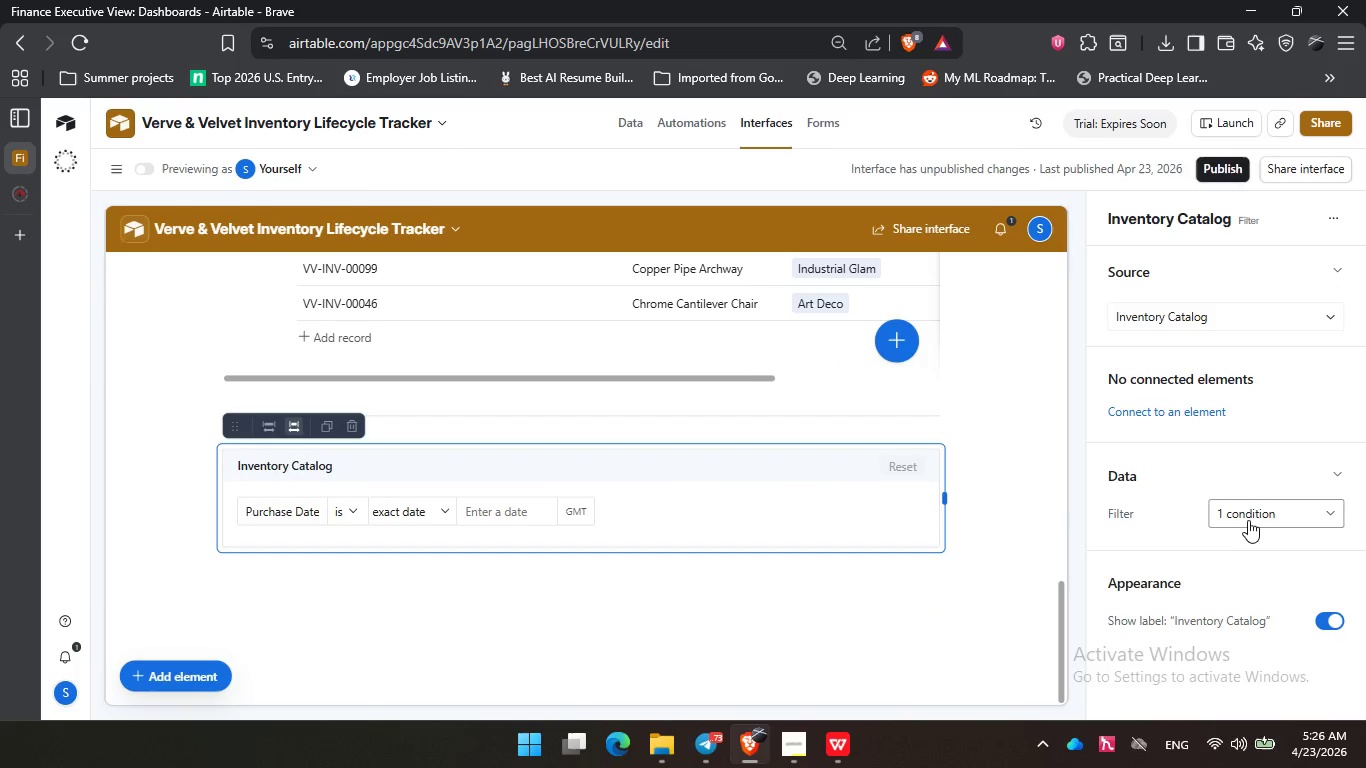 
left_click([1249, 517])
 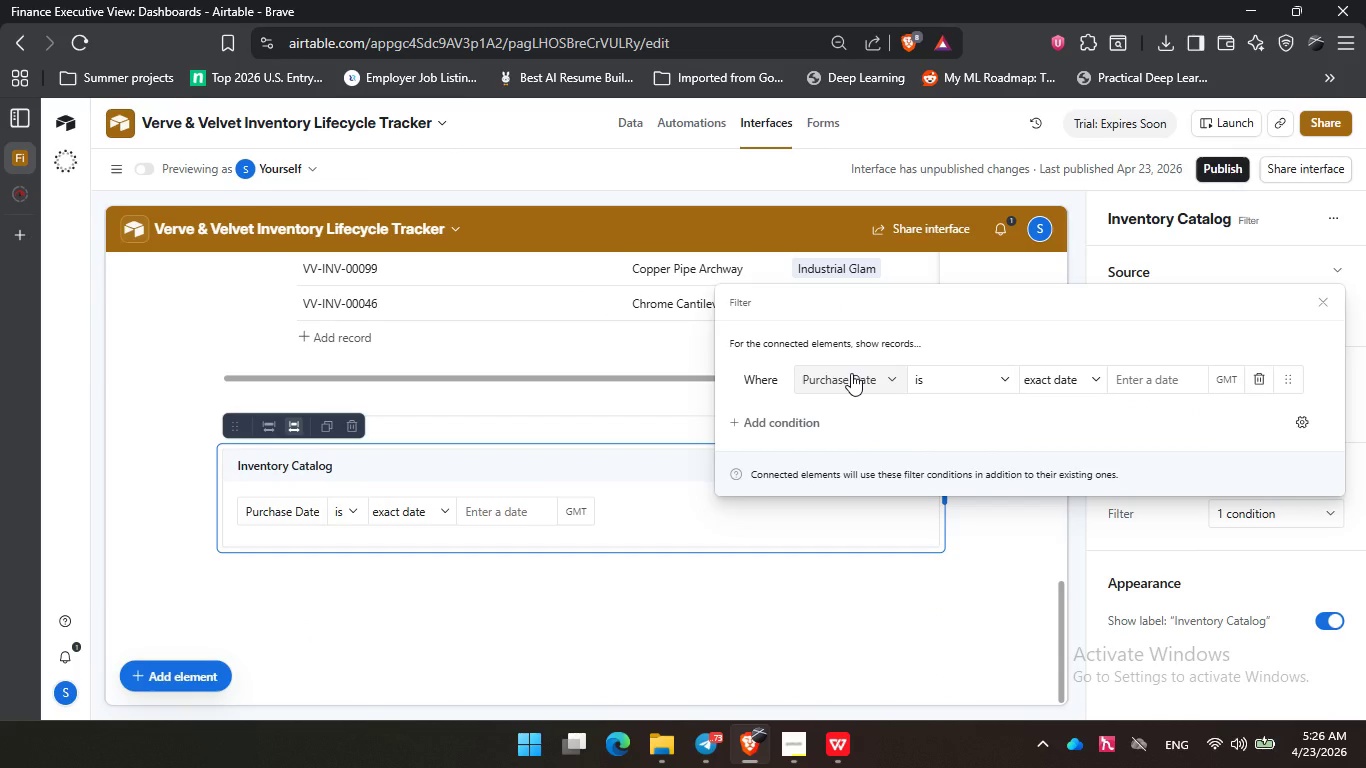 
left_click([851, 373])
 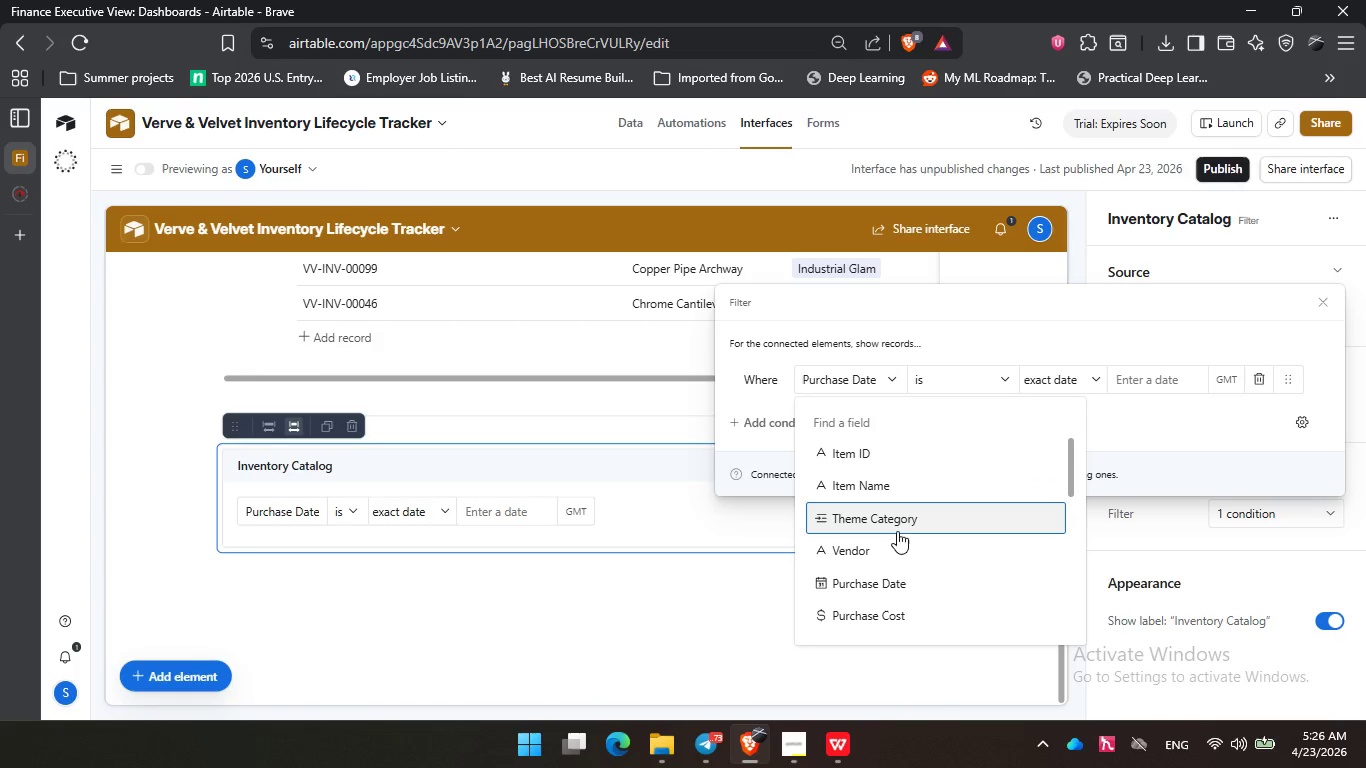 
left_click([897, 528])
 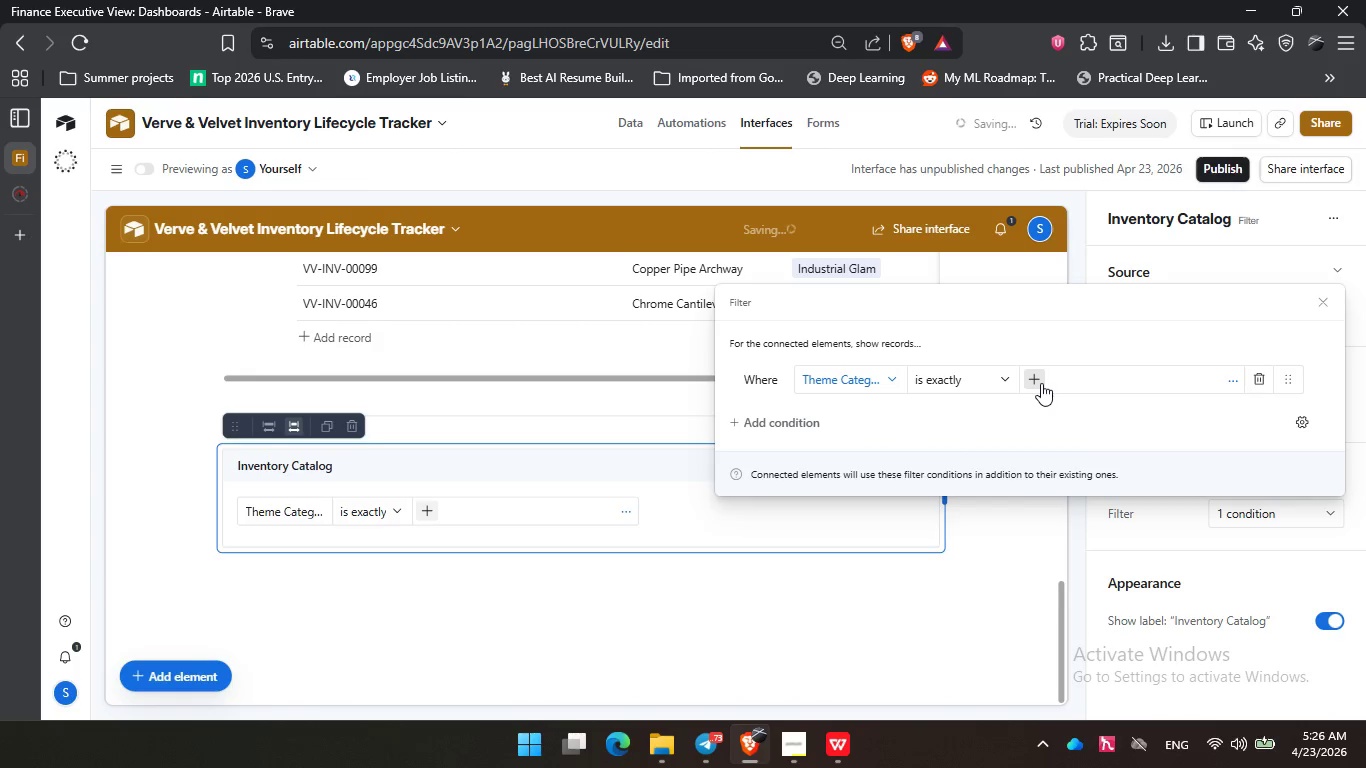 
left_click([1034, 383])
 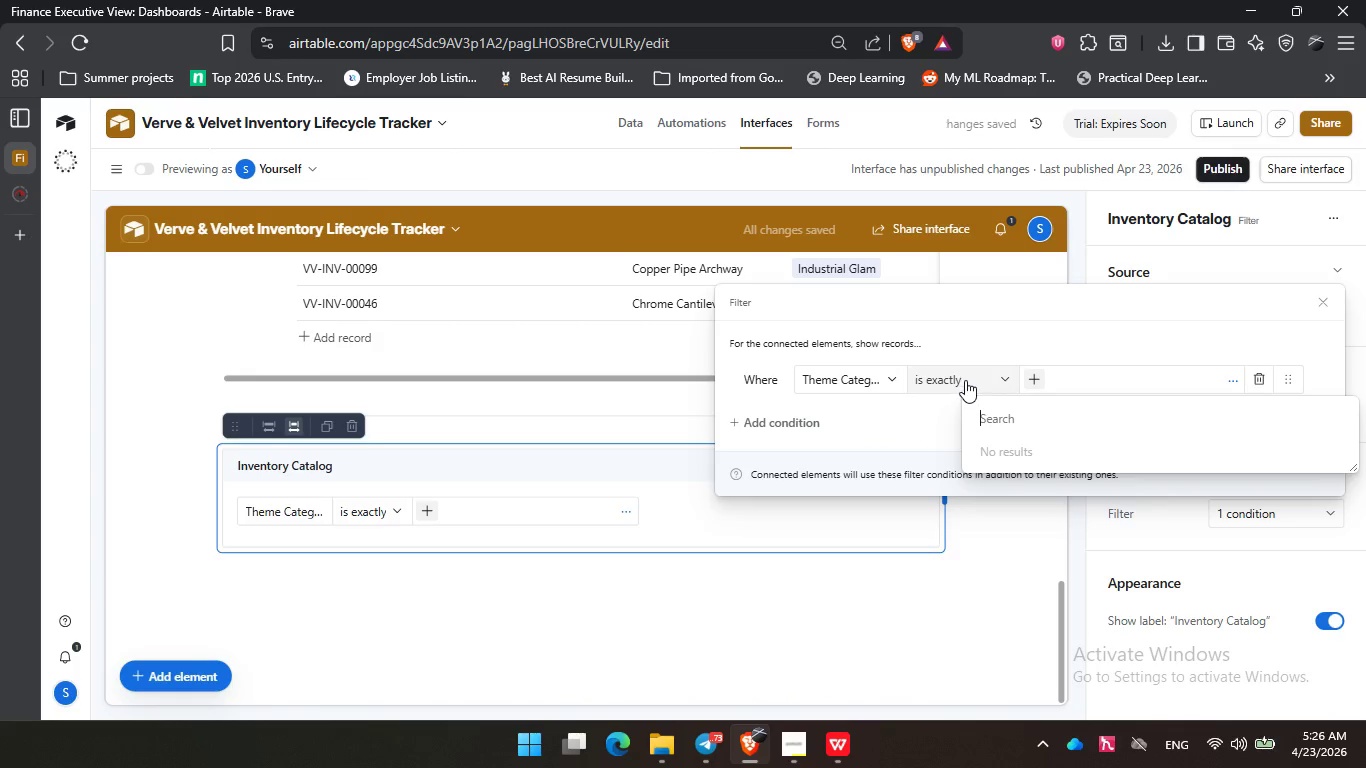 
double_click([965, 380])
 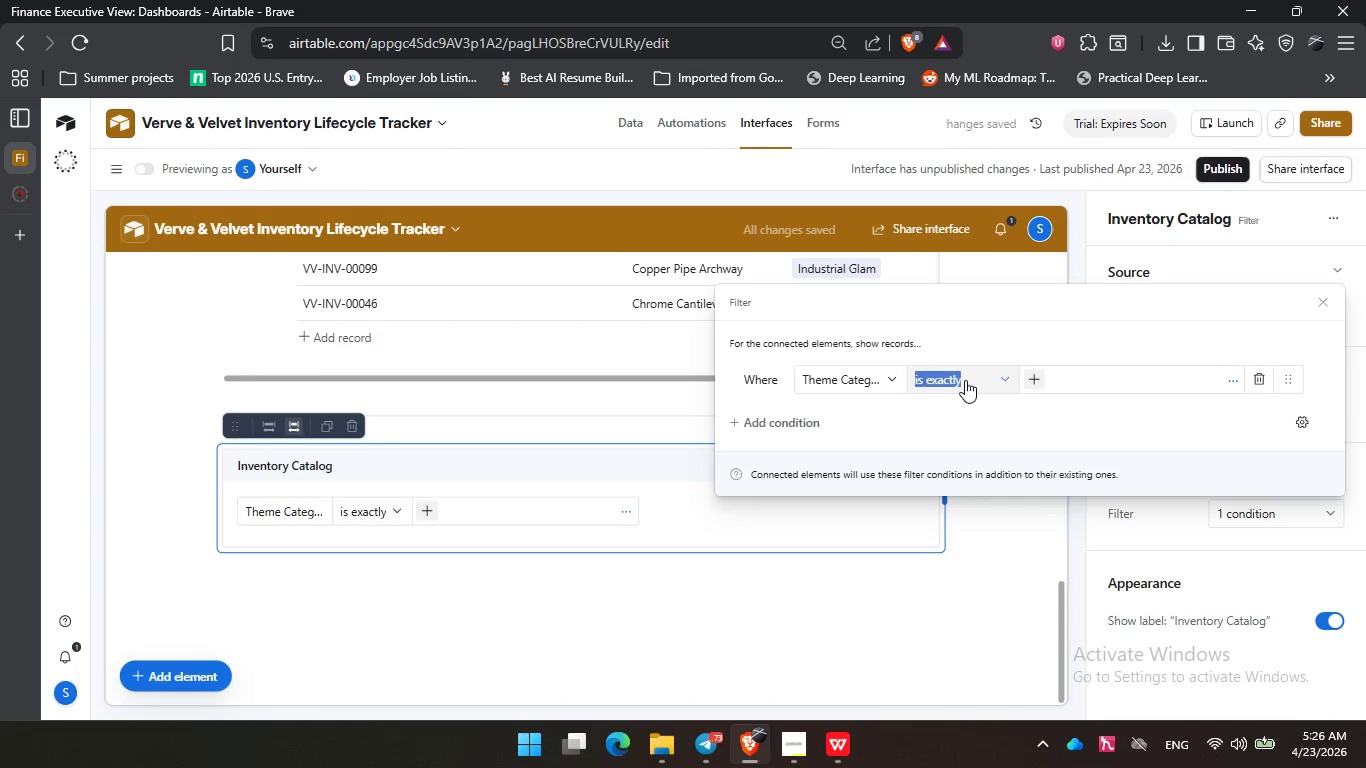 
triple_click([965, 380])
 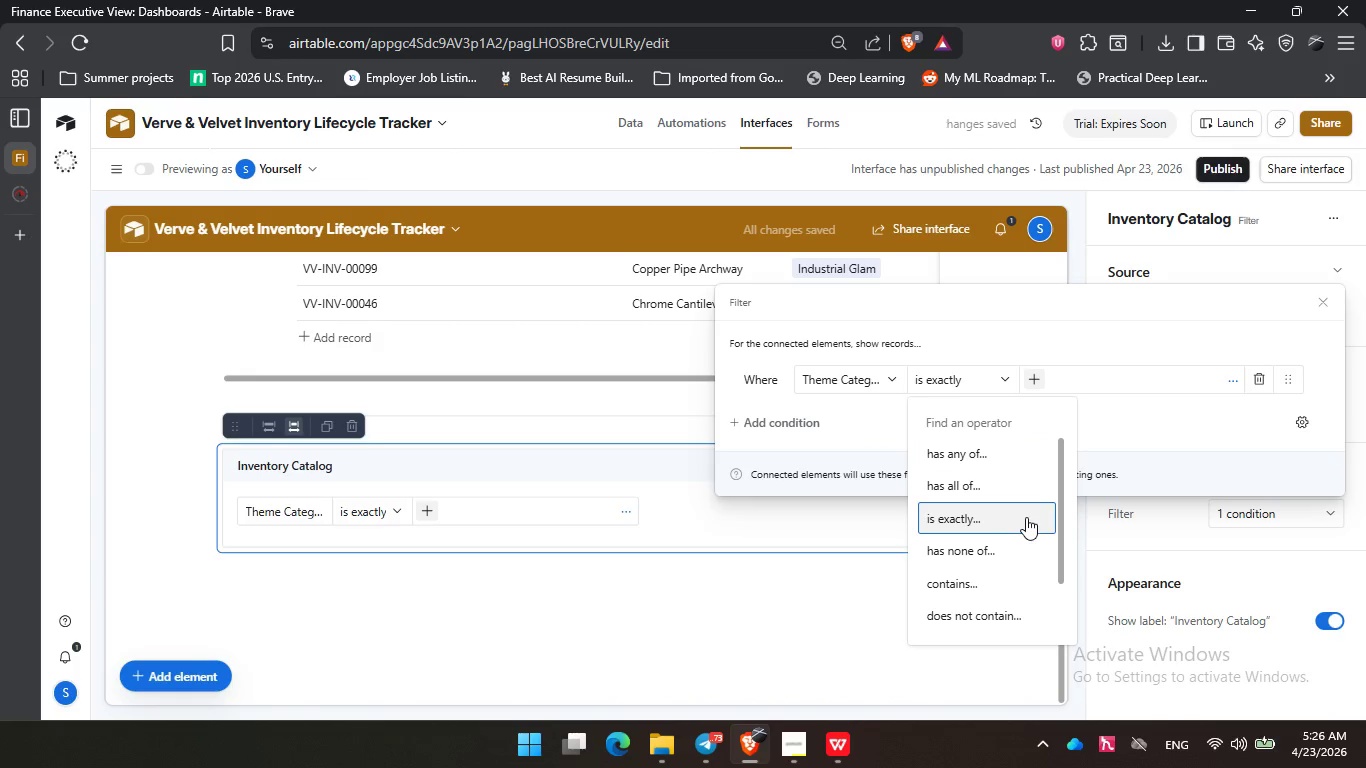 
left_click([1026, 517])
 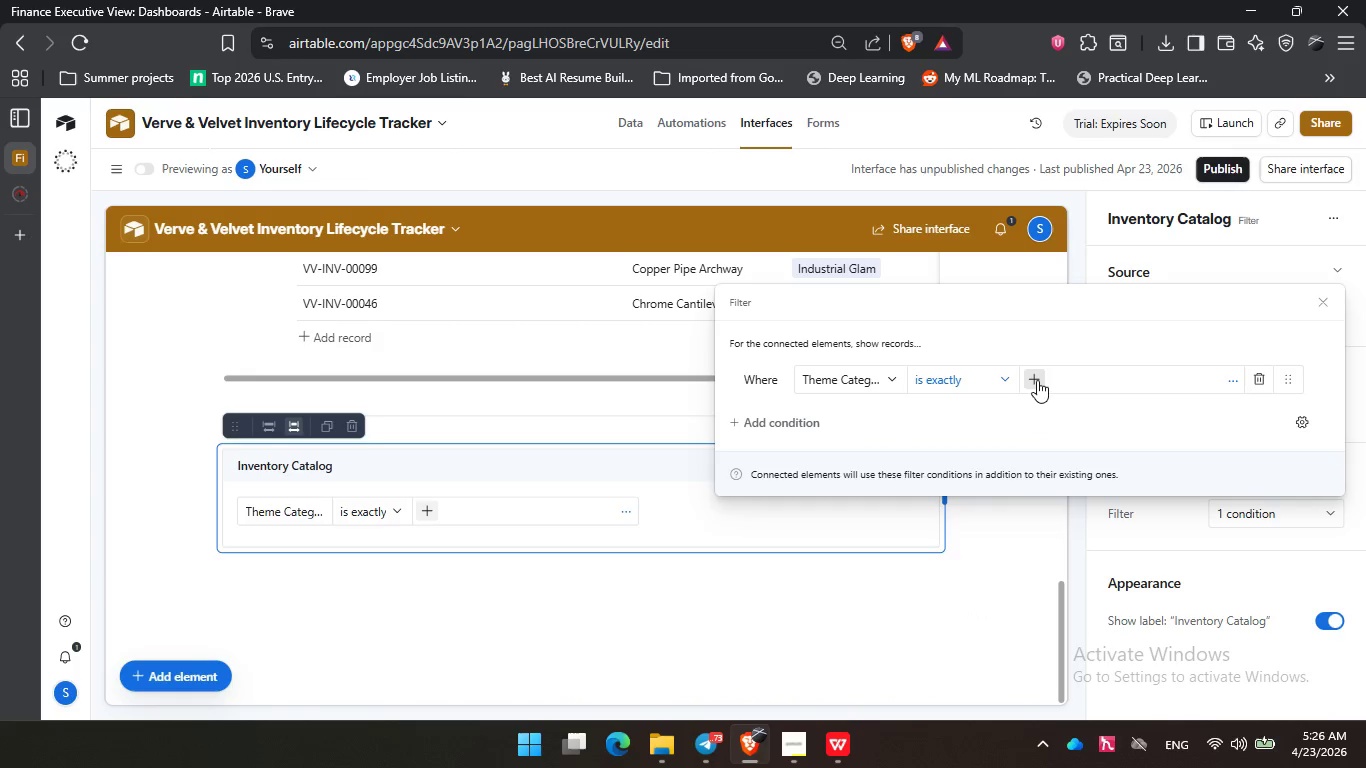 
left_click([1037, 380])
 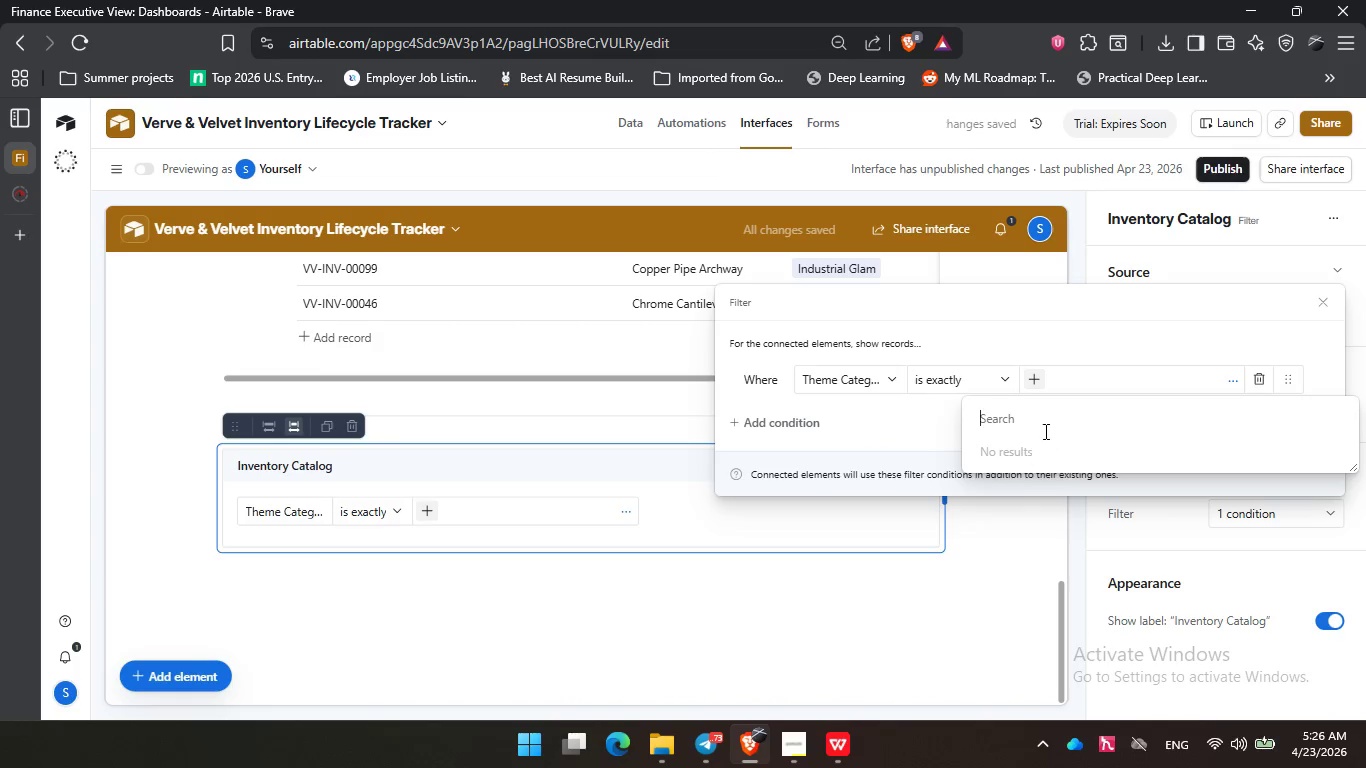 
left_click([1087, 388])
 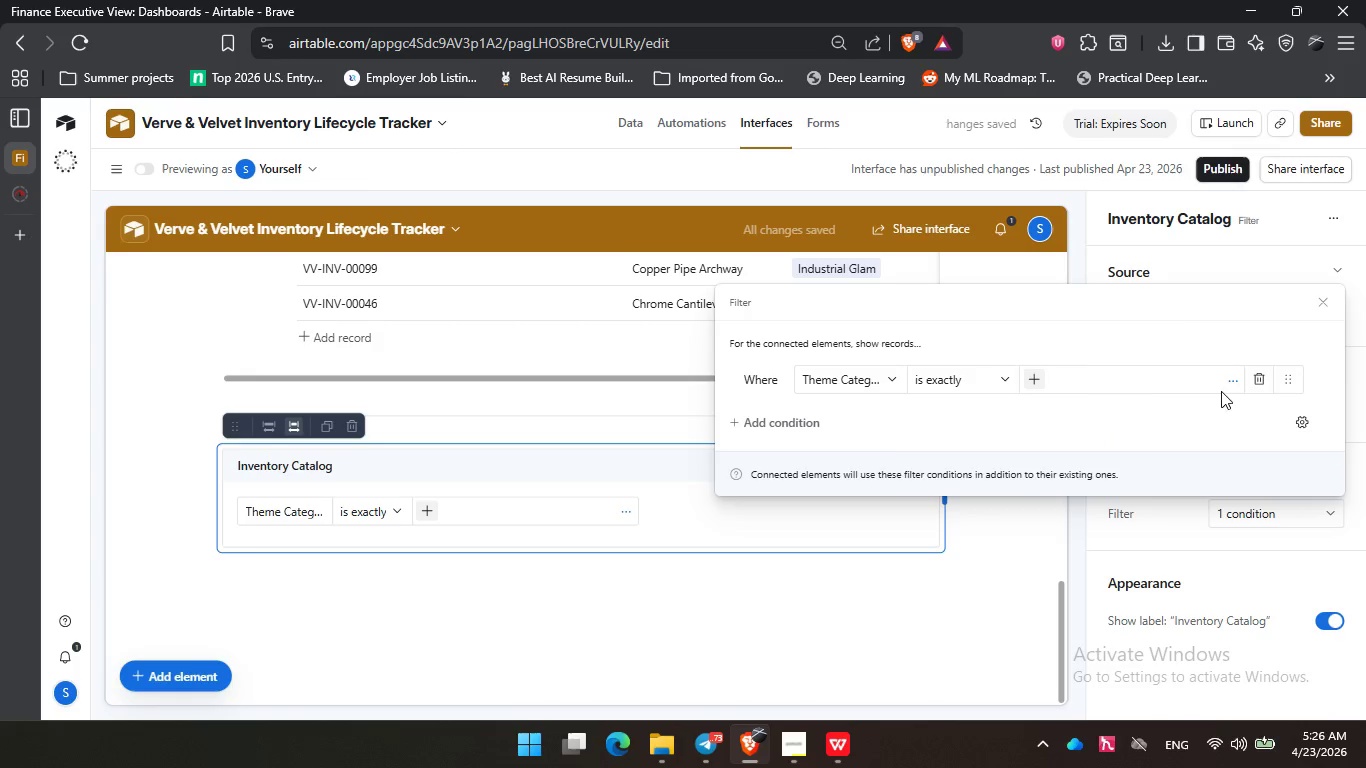 
left_click([1140, 246])
 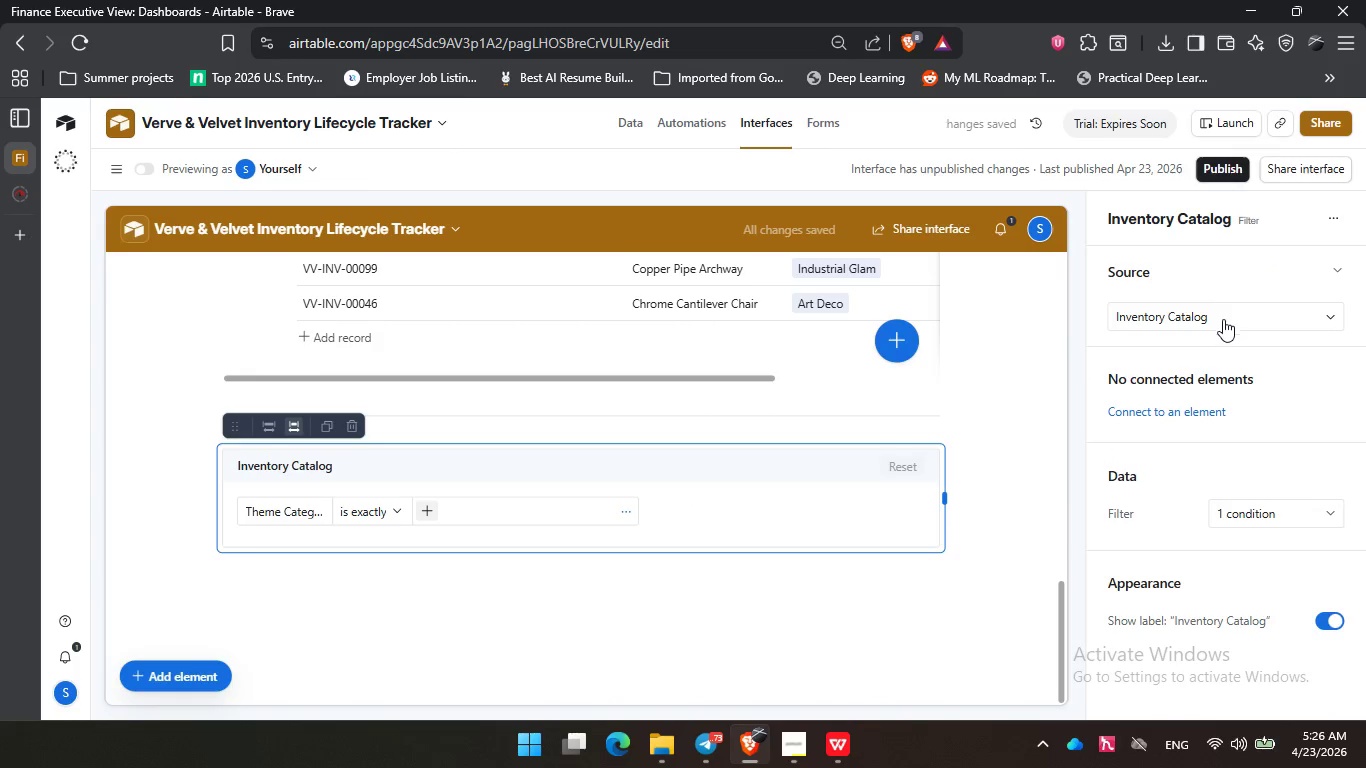 
left_click([1218, 307])
 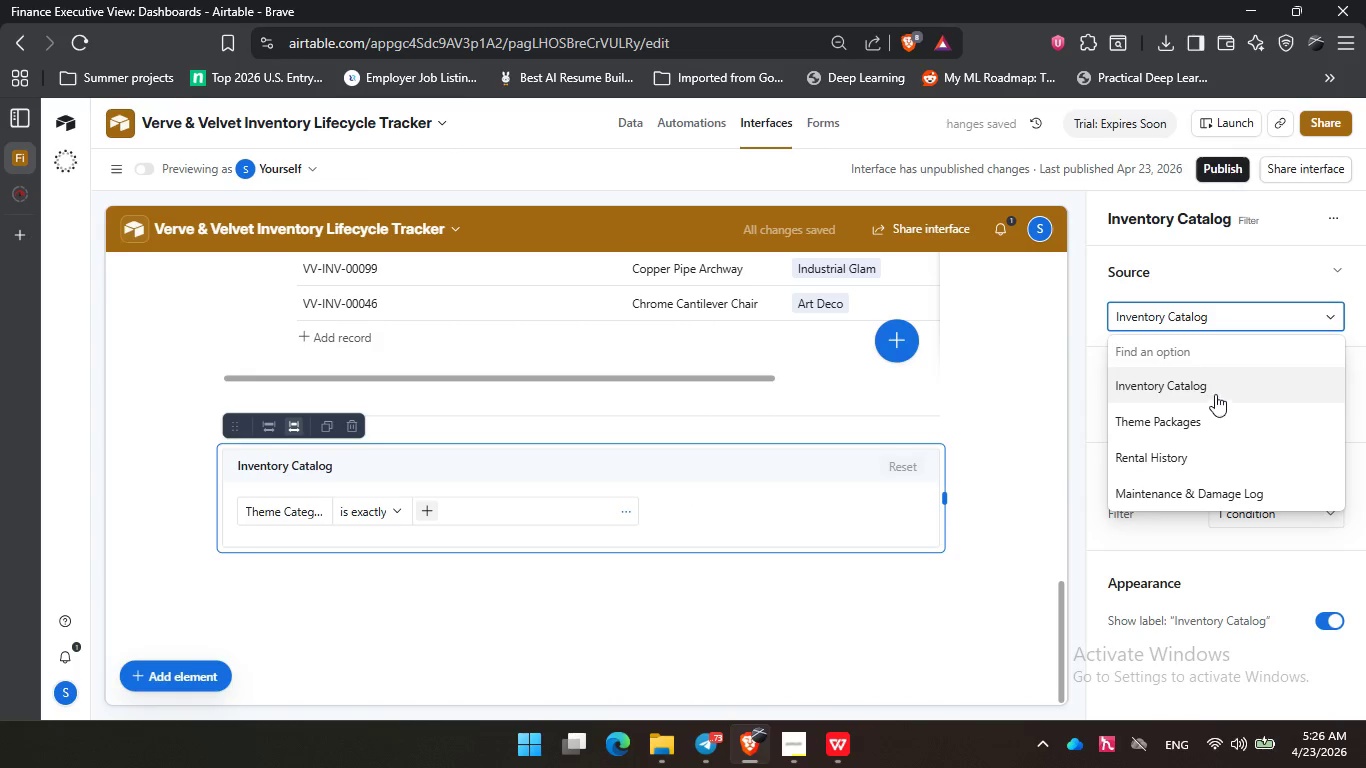 
left_click([1211, 383])
 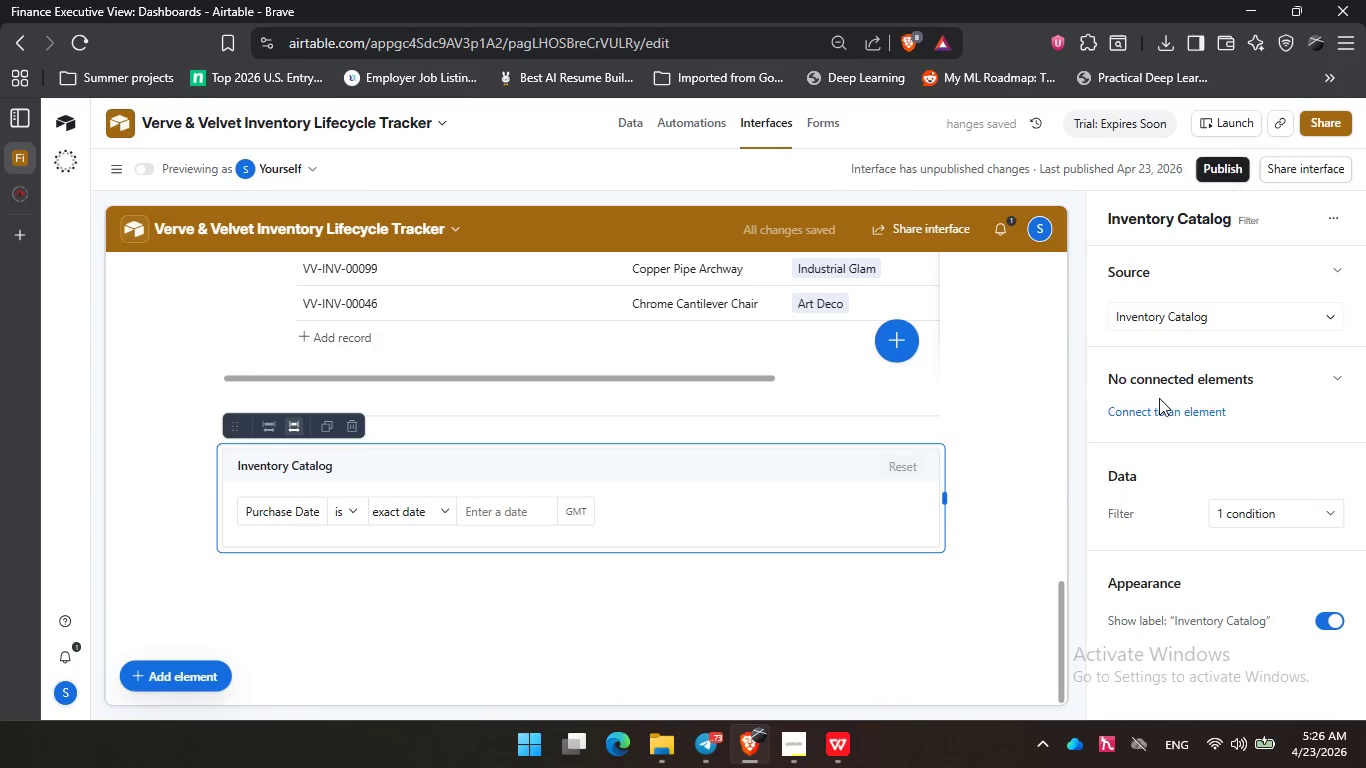 
scroll: coordinate [1159, 398], scroll_direction: down, amount: 2.0
 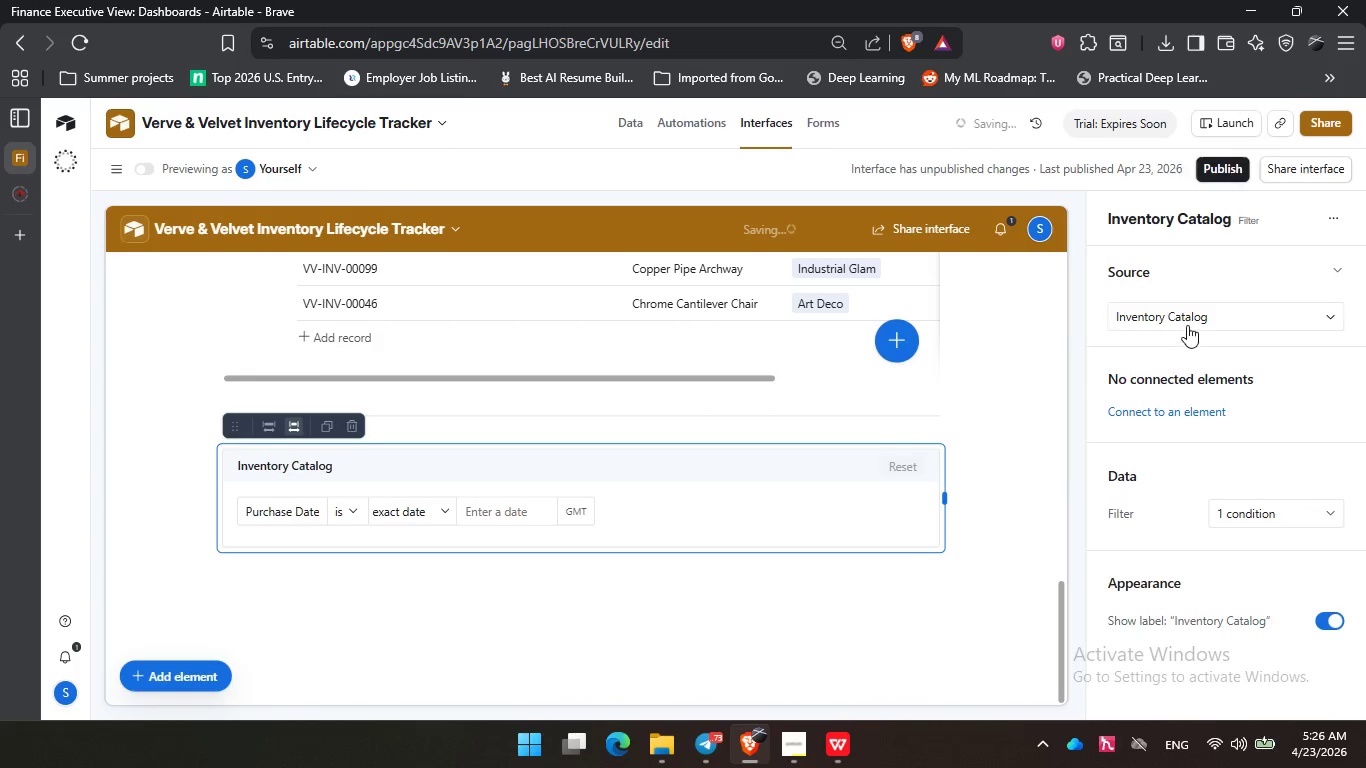 
left_click([1187, 321])
 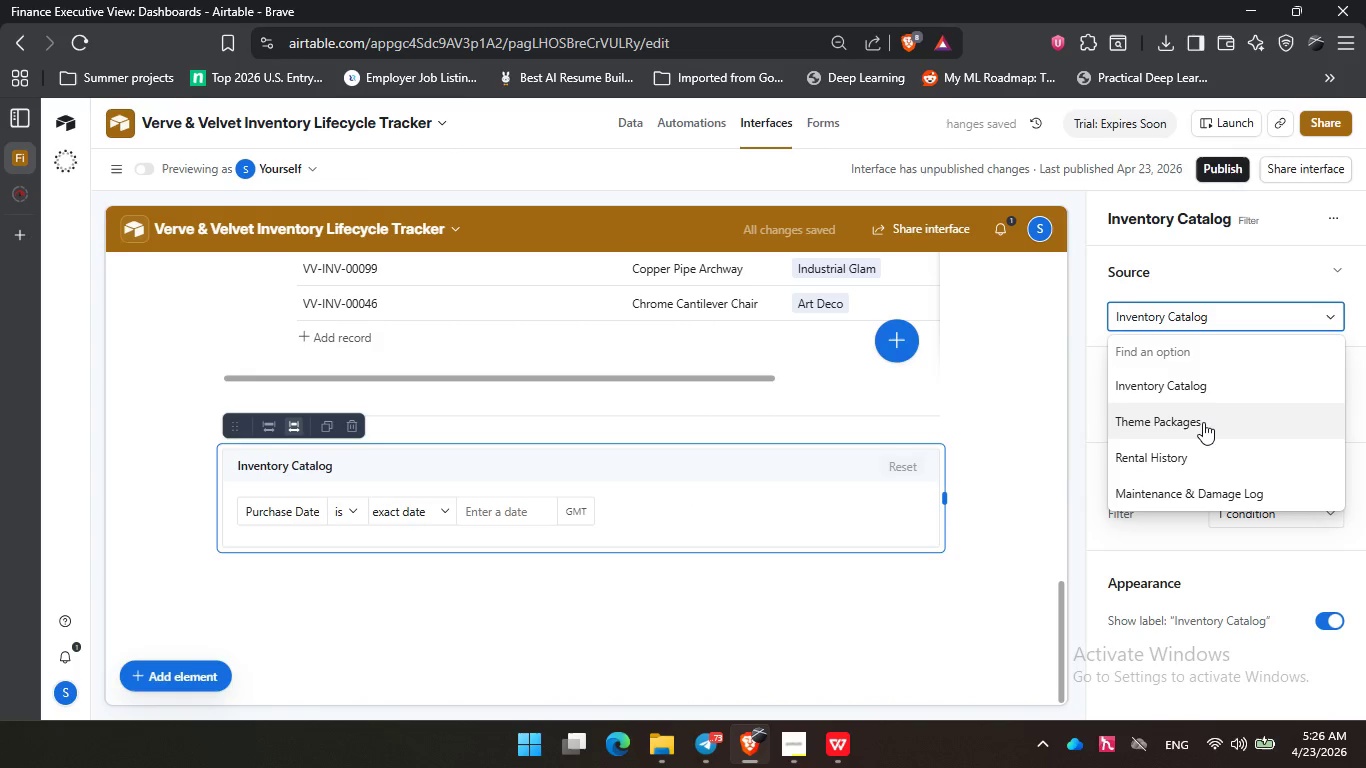 
wait(5.05)
 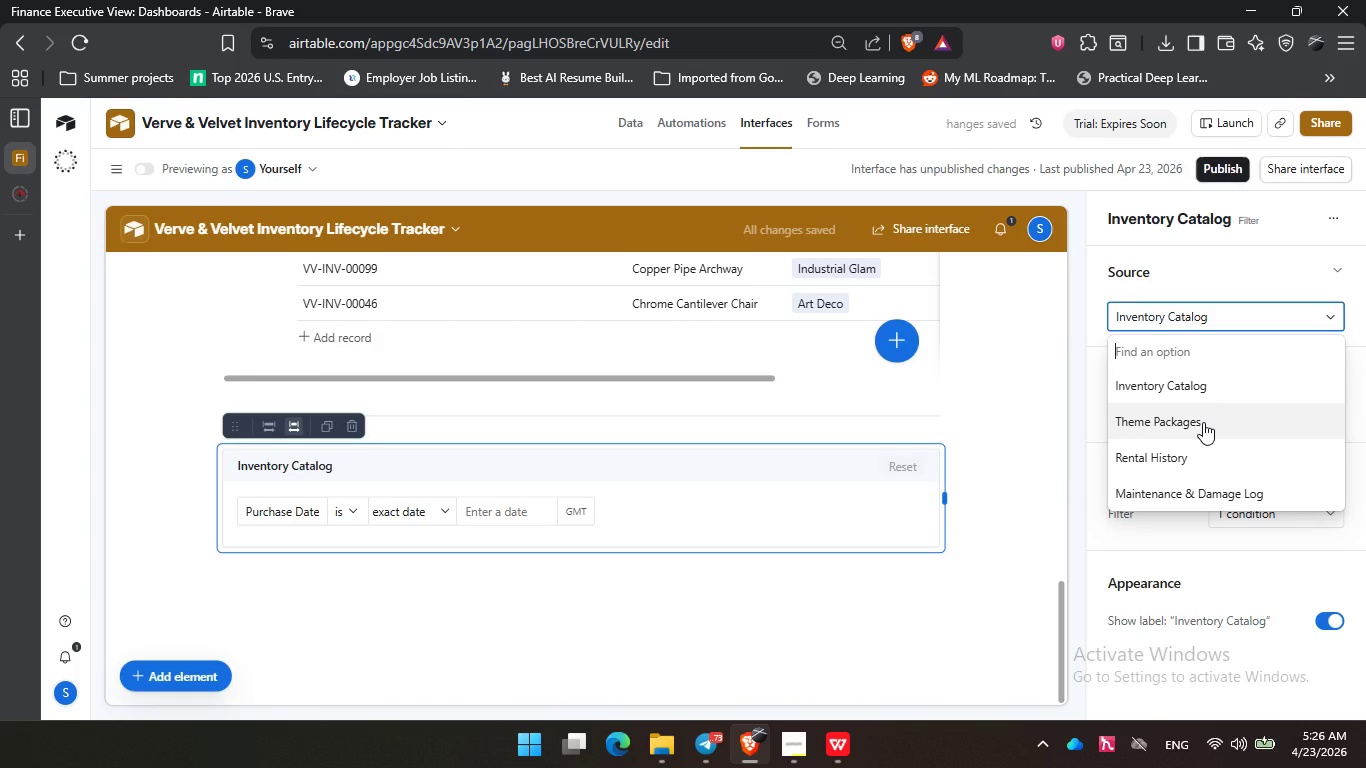 
left_click([1196, 321])
 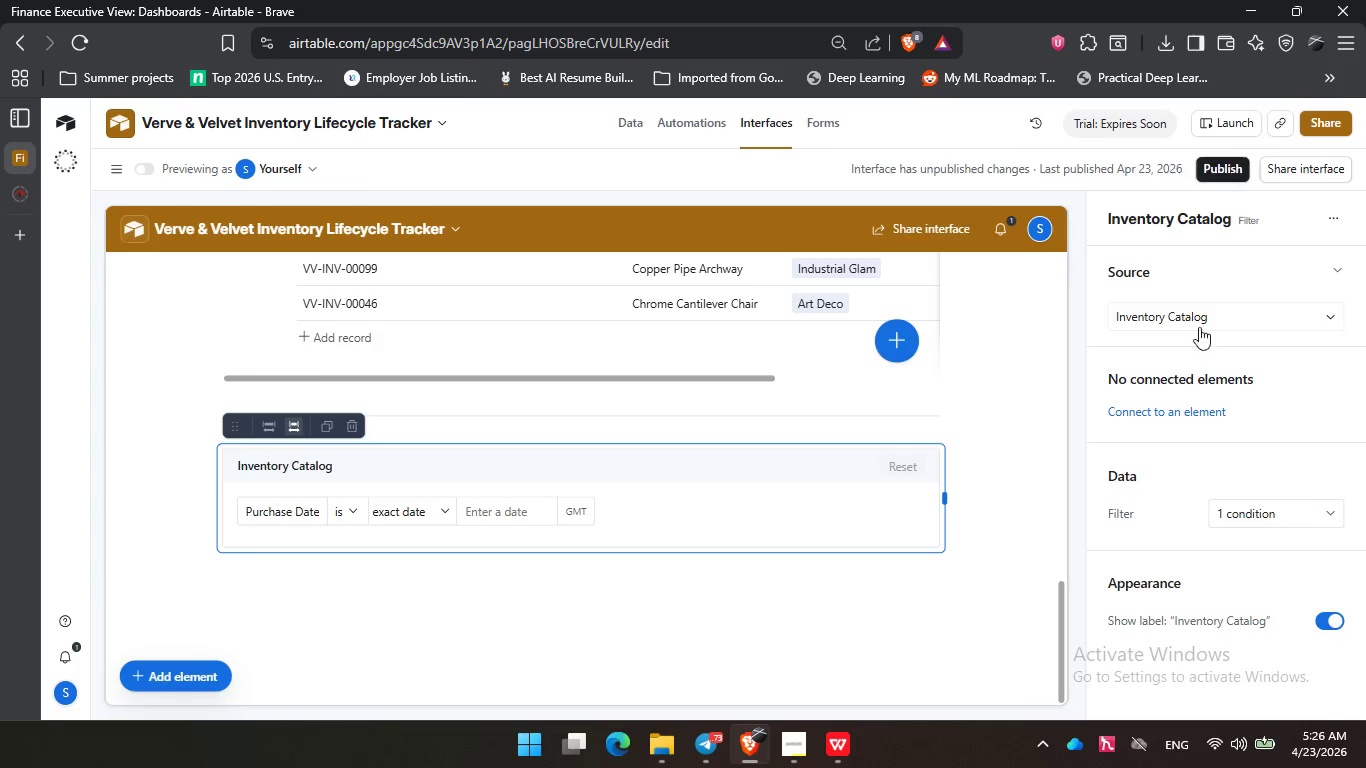 
left_click([1199, 317])
 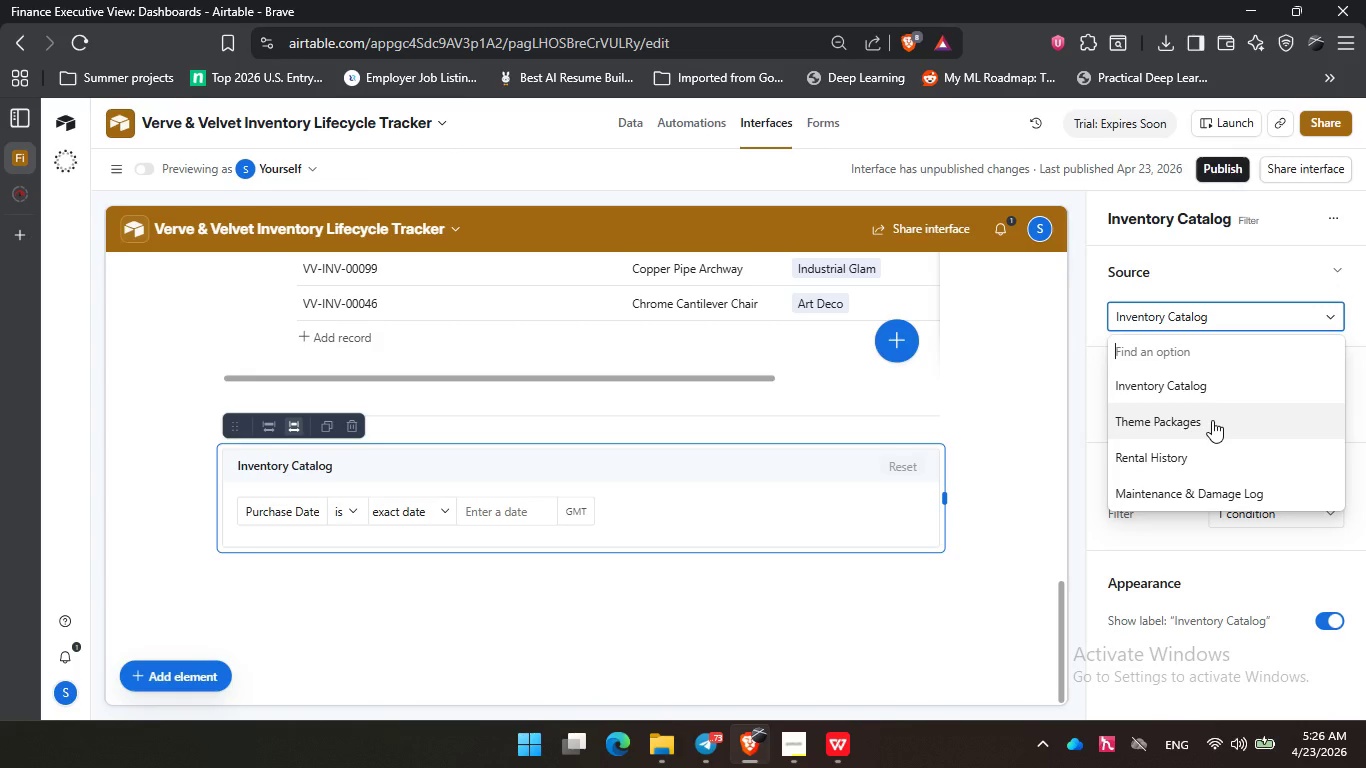 
left_click([1202, 382])
 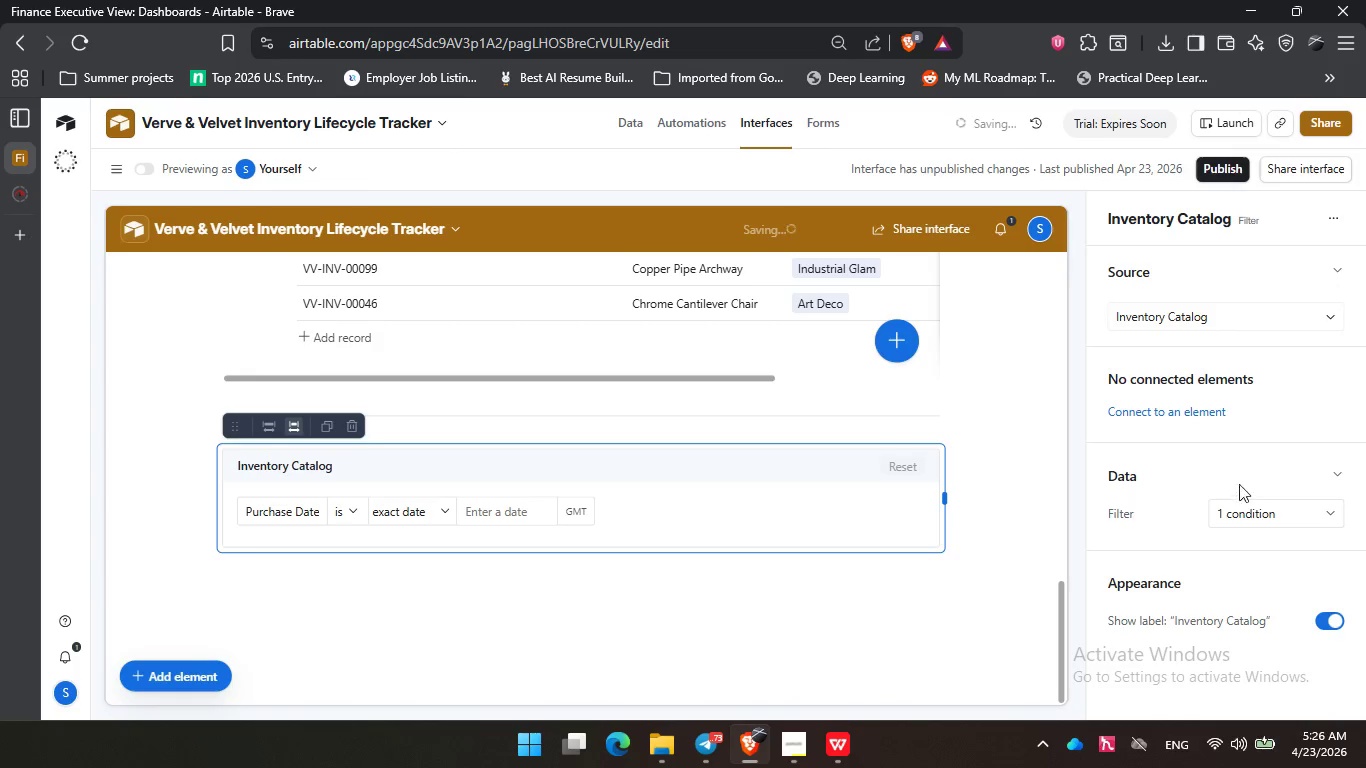 
left_click([1266, 519])
 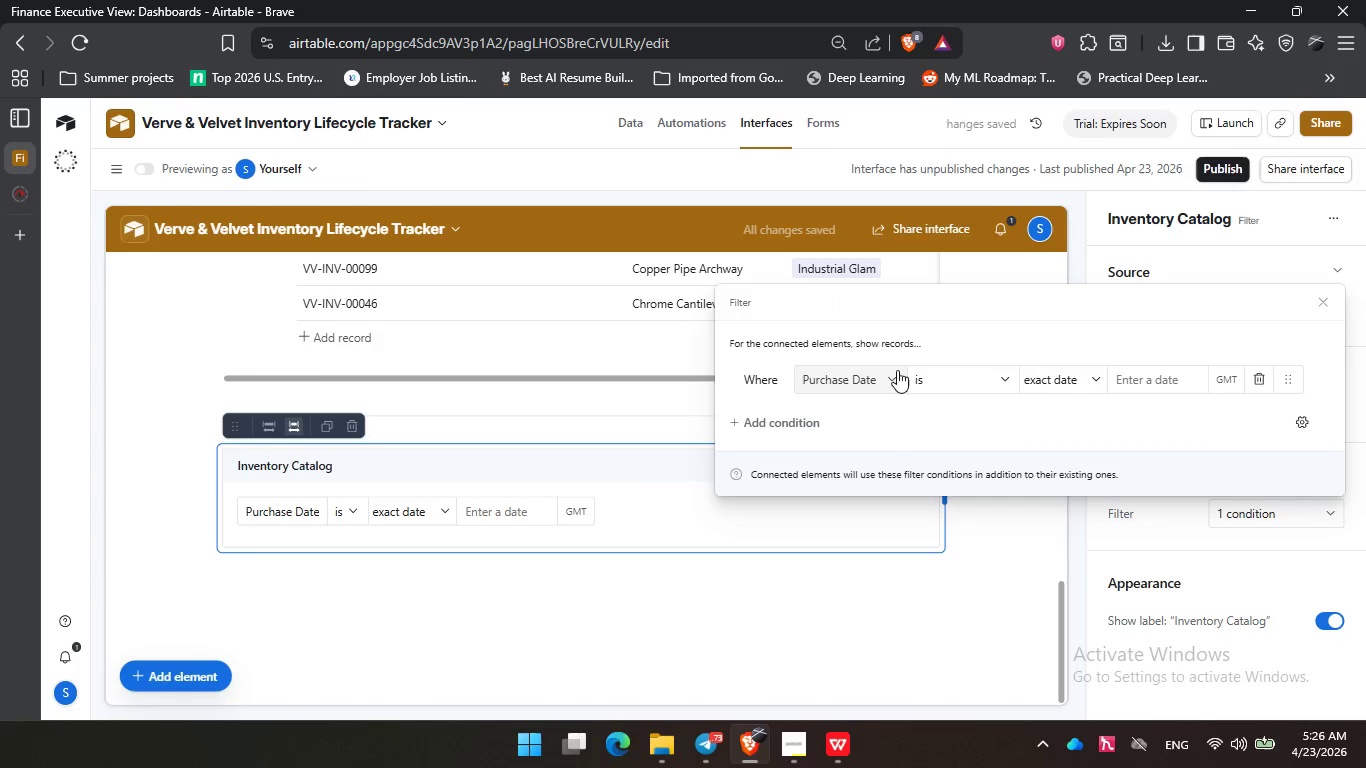 
left_click([868, 381])
 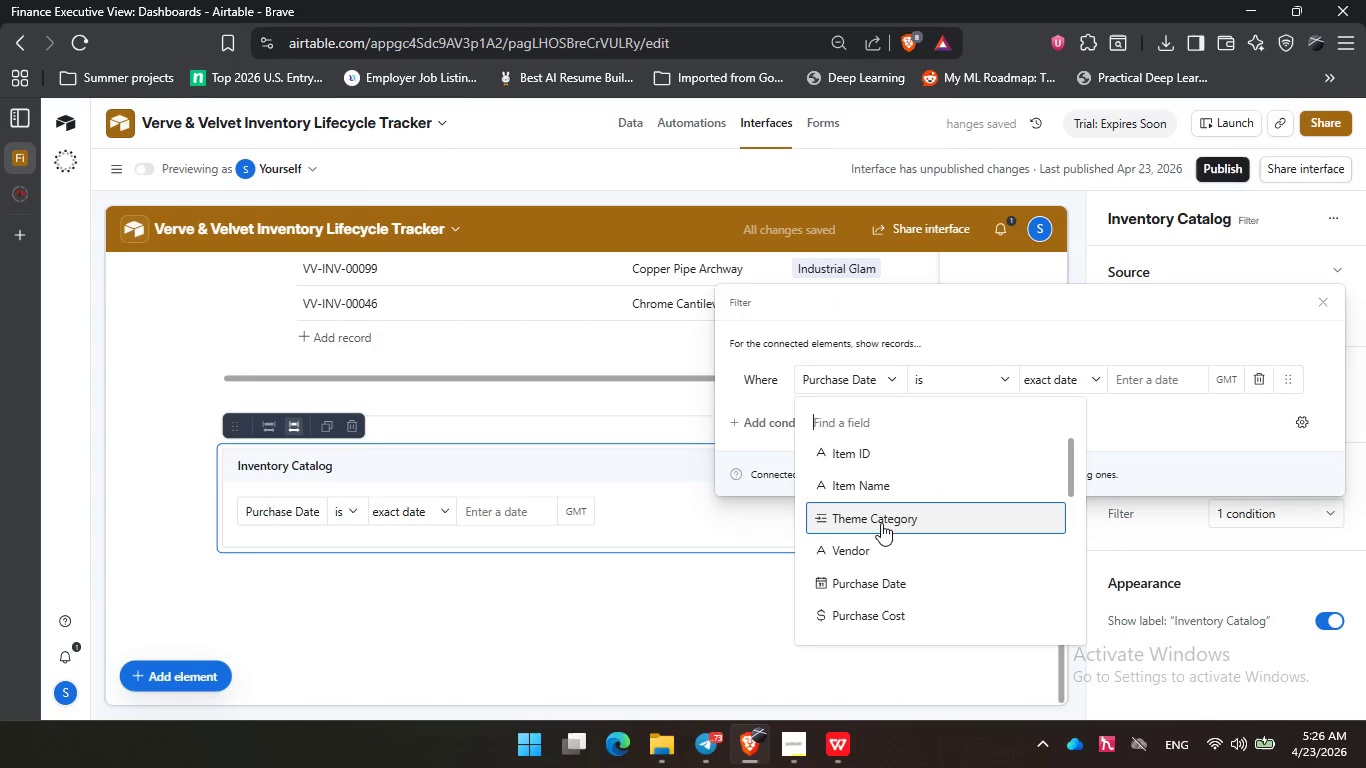 
left_click([885, 513])
 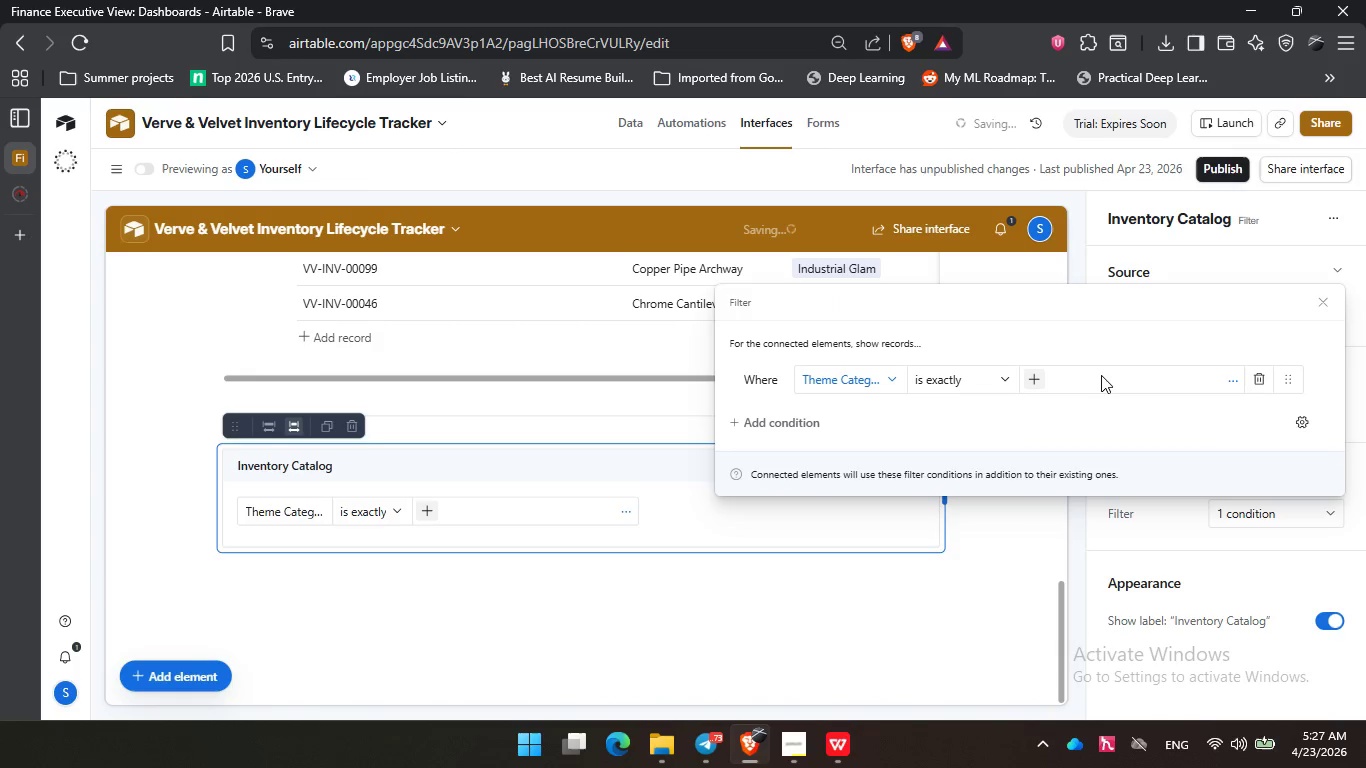 
left_click([1101, 375])
 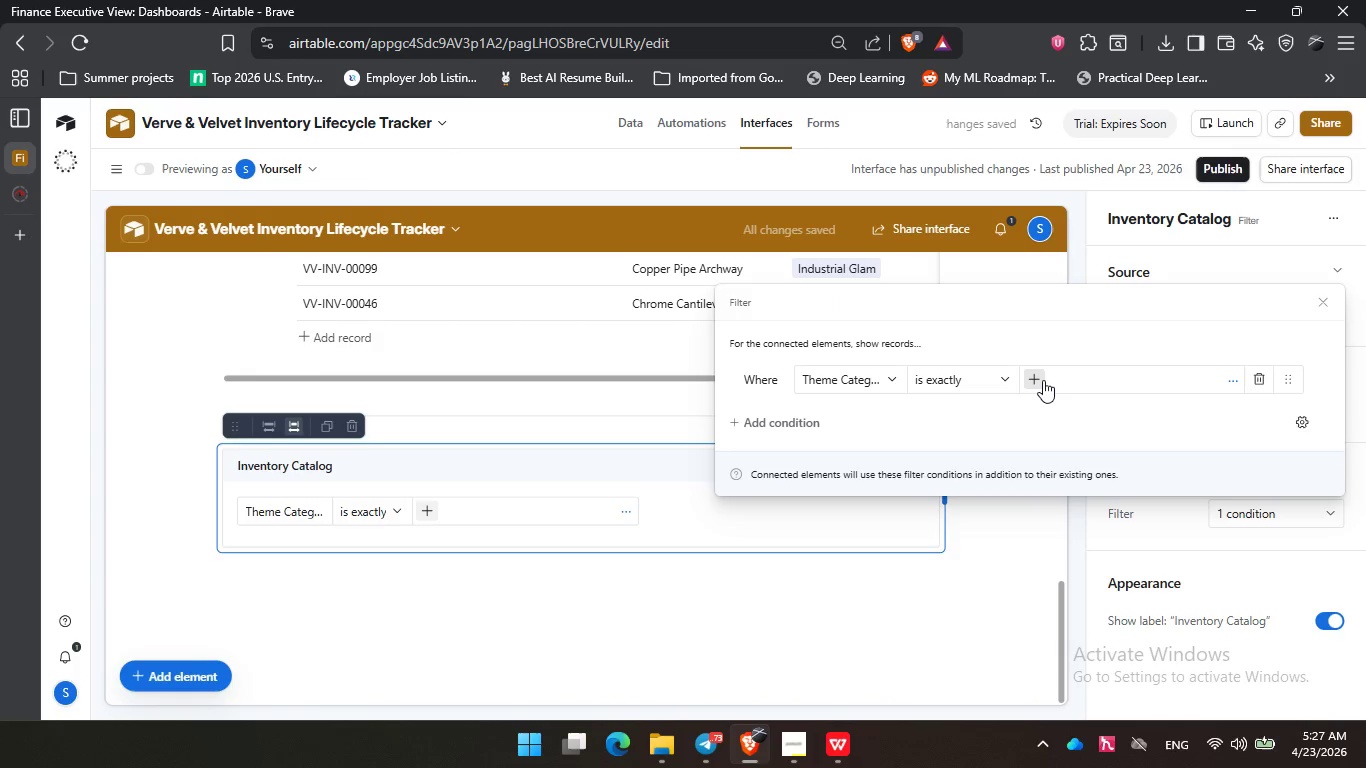 
left_click([1043, 380])
 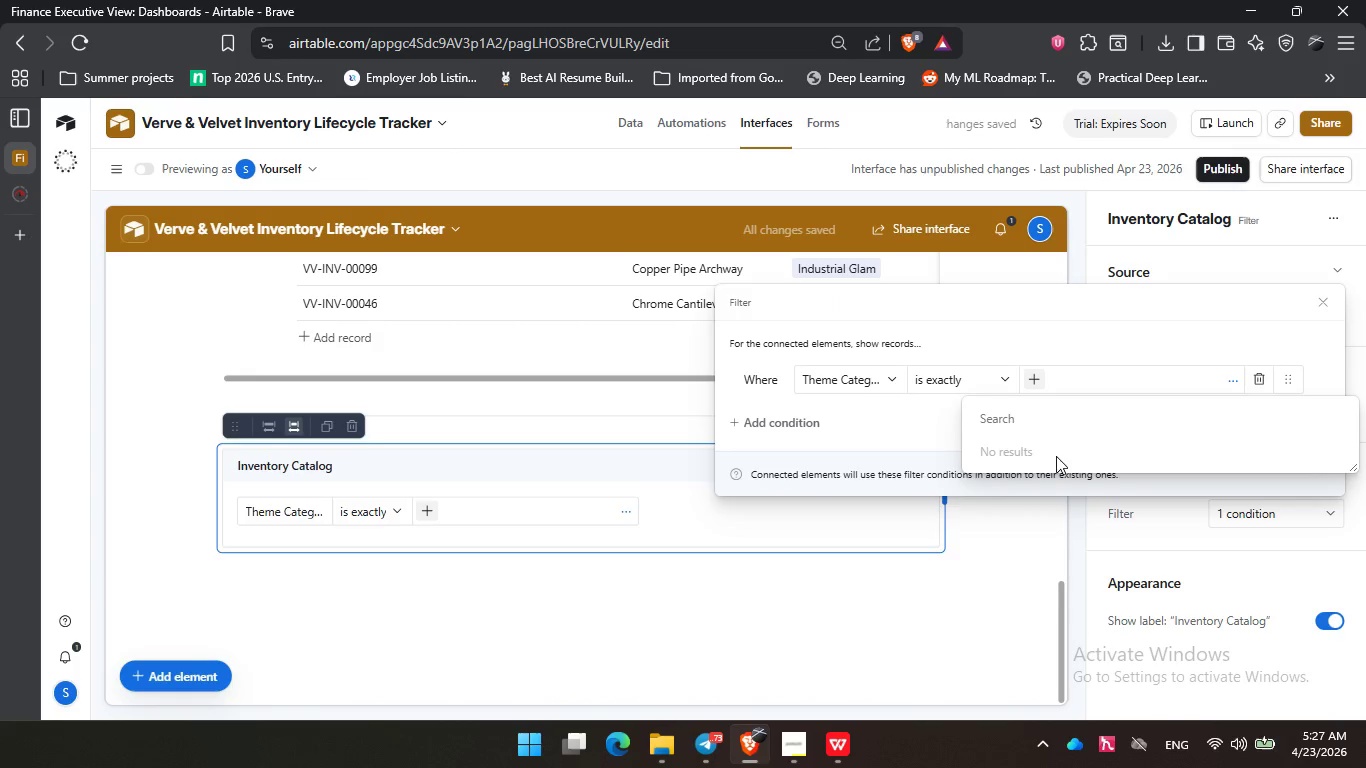 
left_click([1054, 453])
 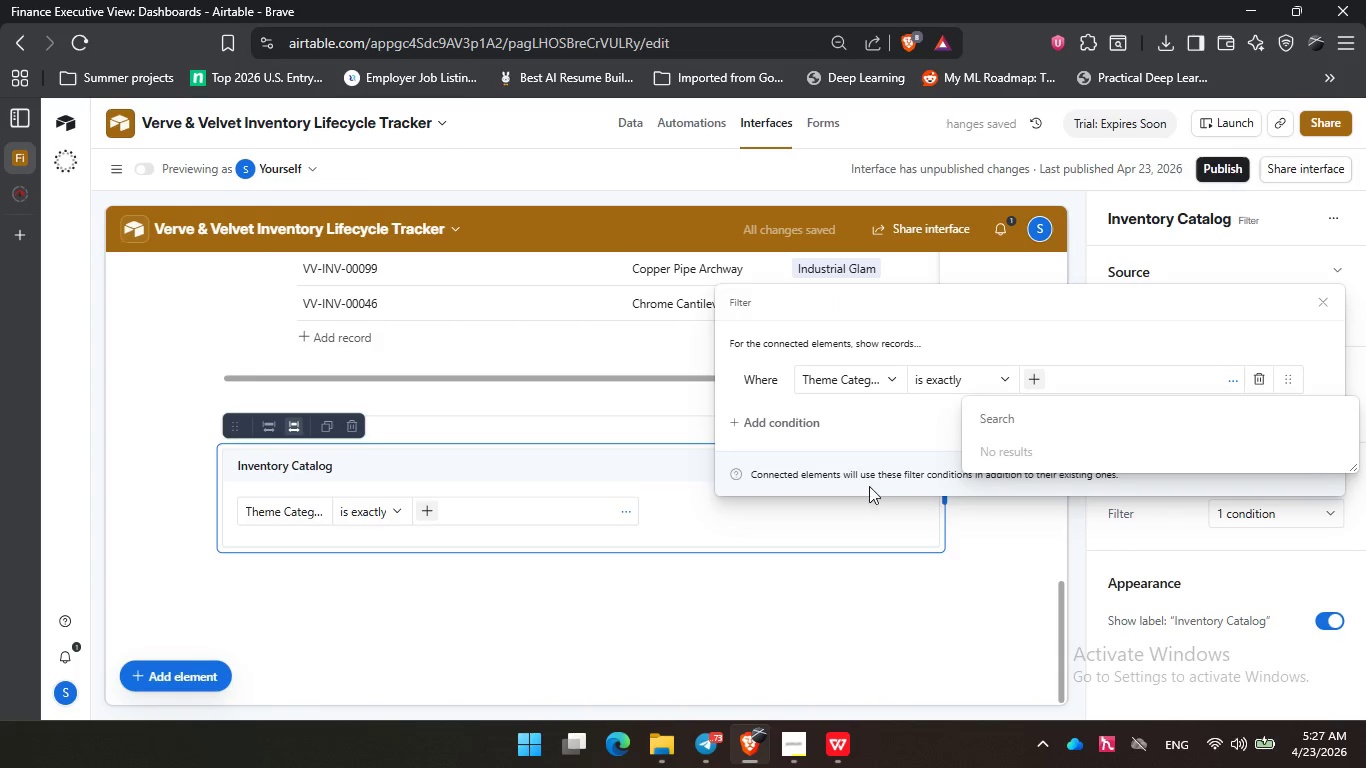 
left_click([836, 429])
 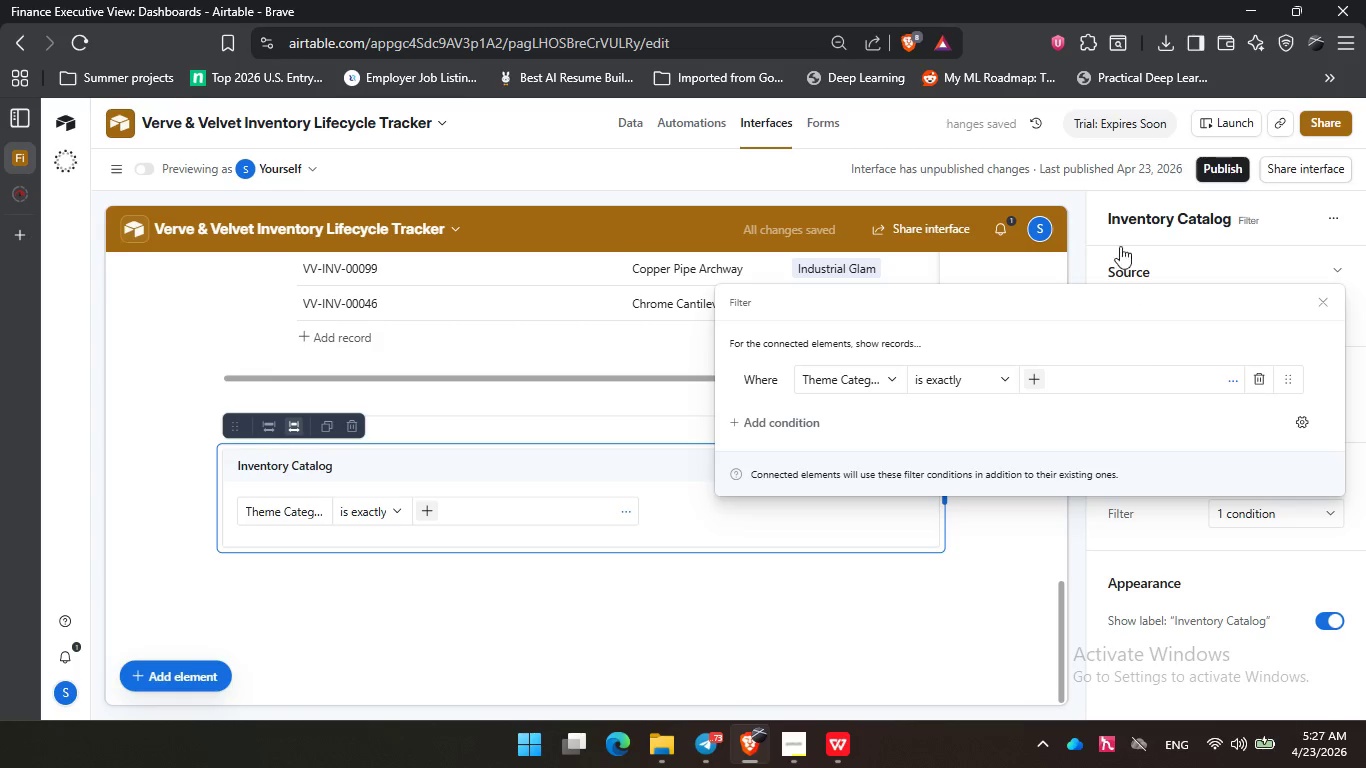 
left_click([1120, 240])
 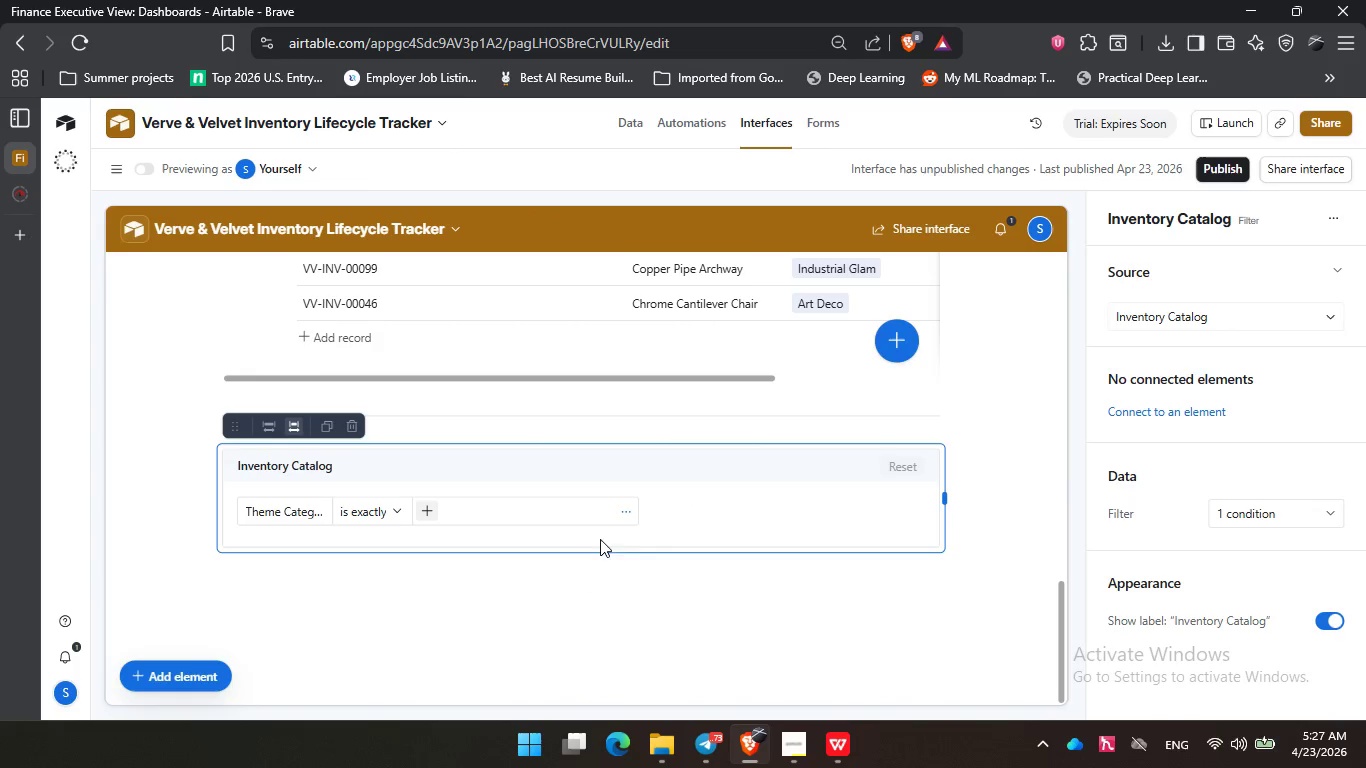 
wait(5.41)
 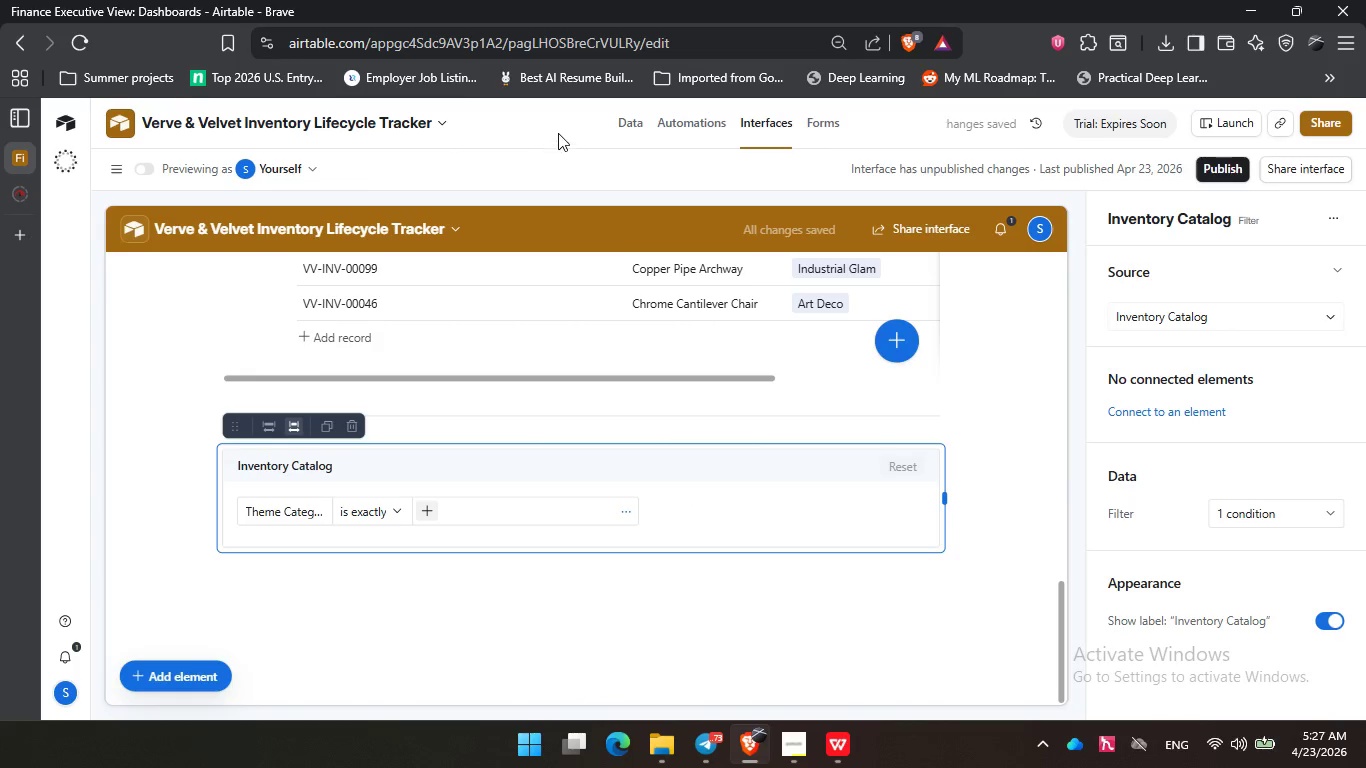 
left_click([406, 608])
 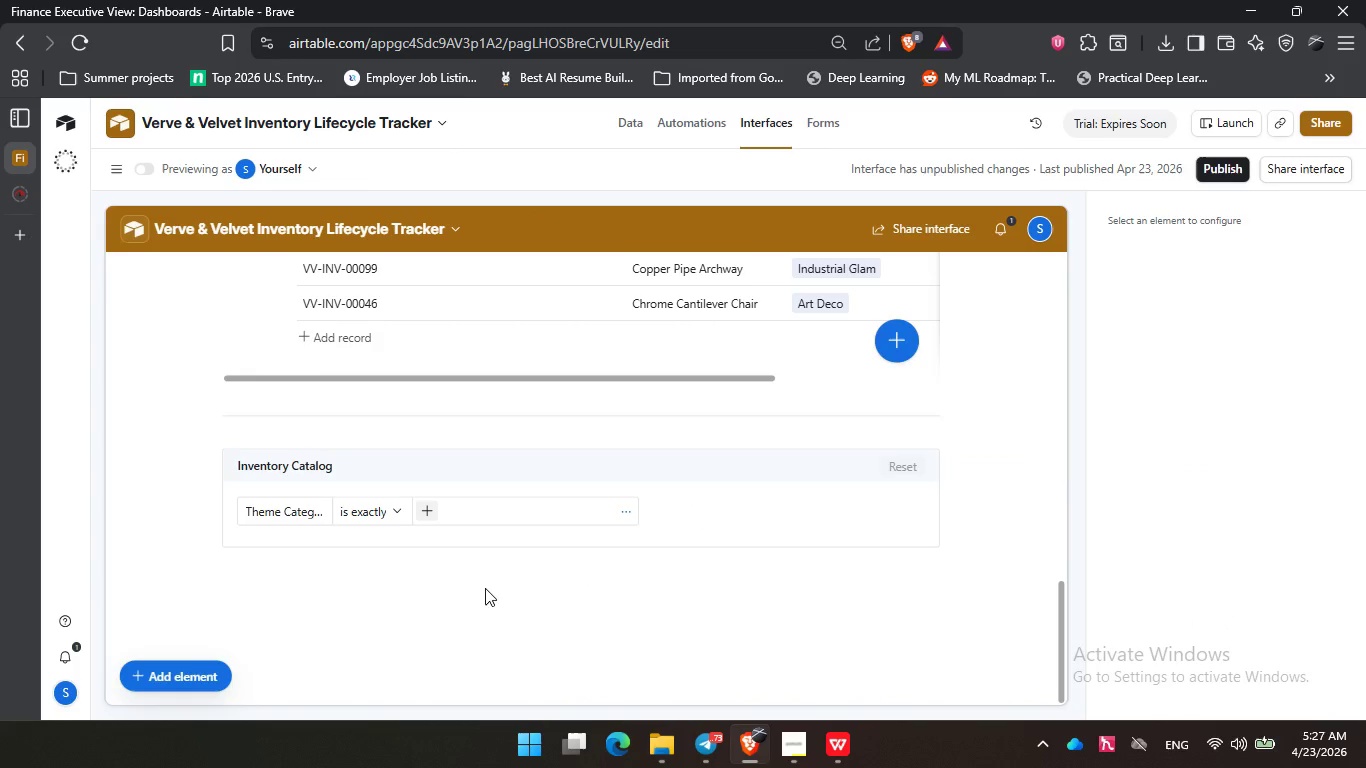 
left_click([186, 677])
 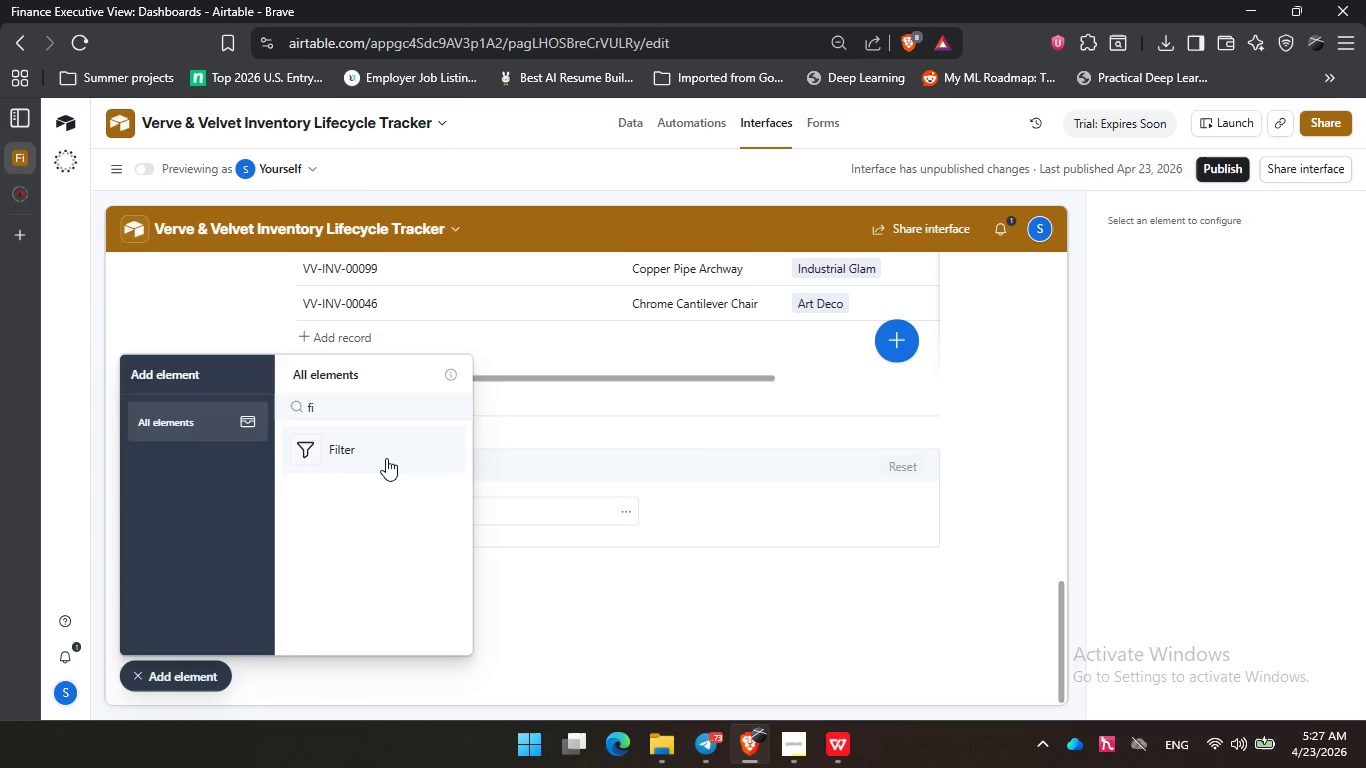 
left_click([386, 458])
 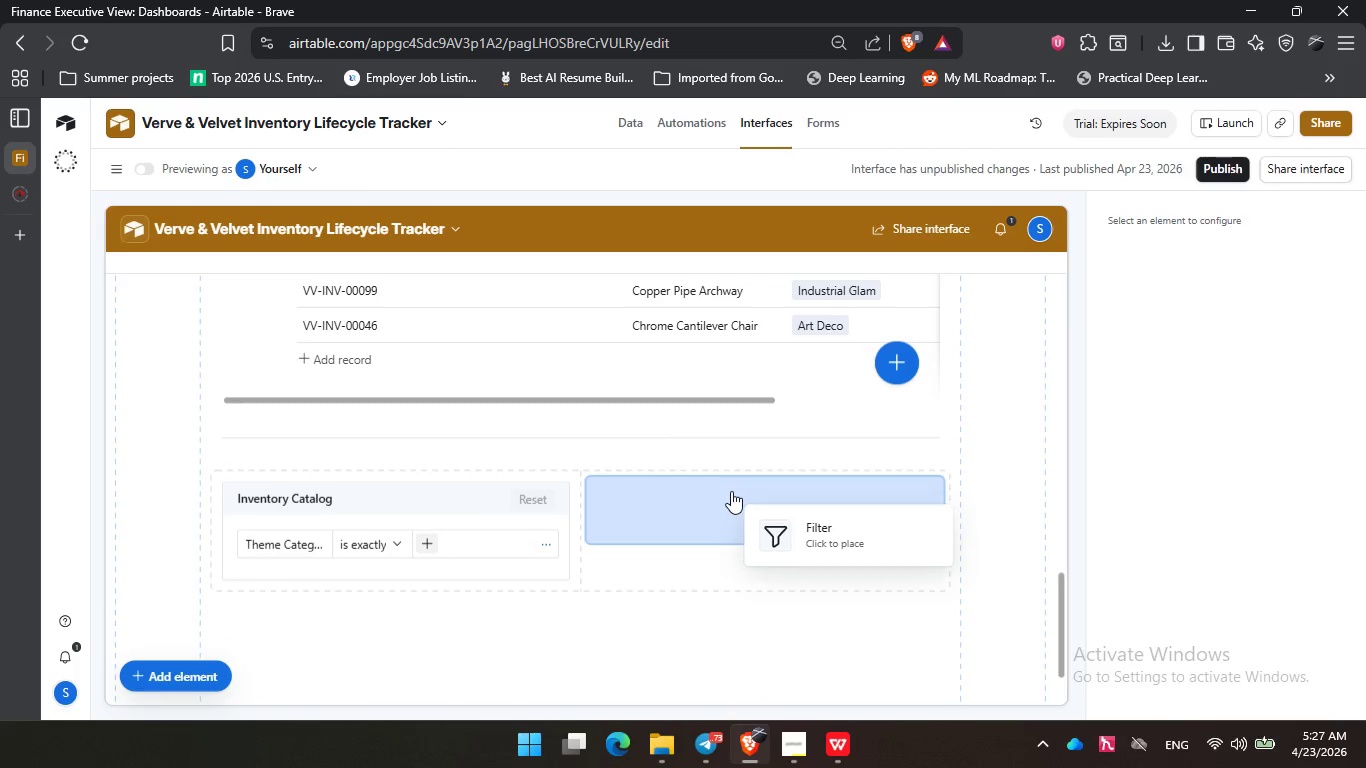 
left_click([731, 493])
 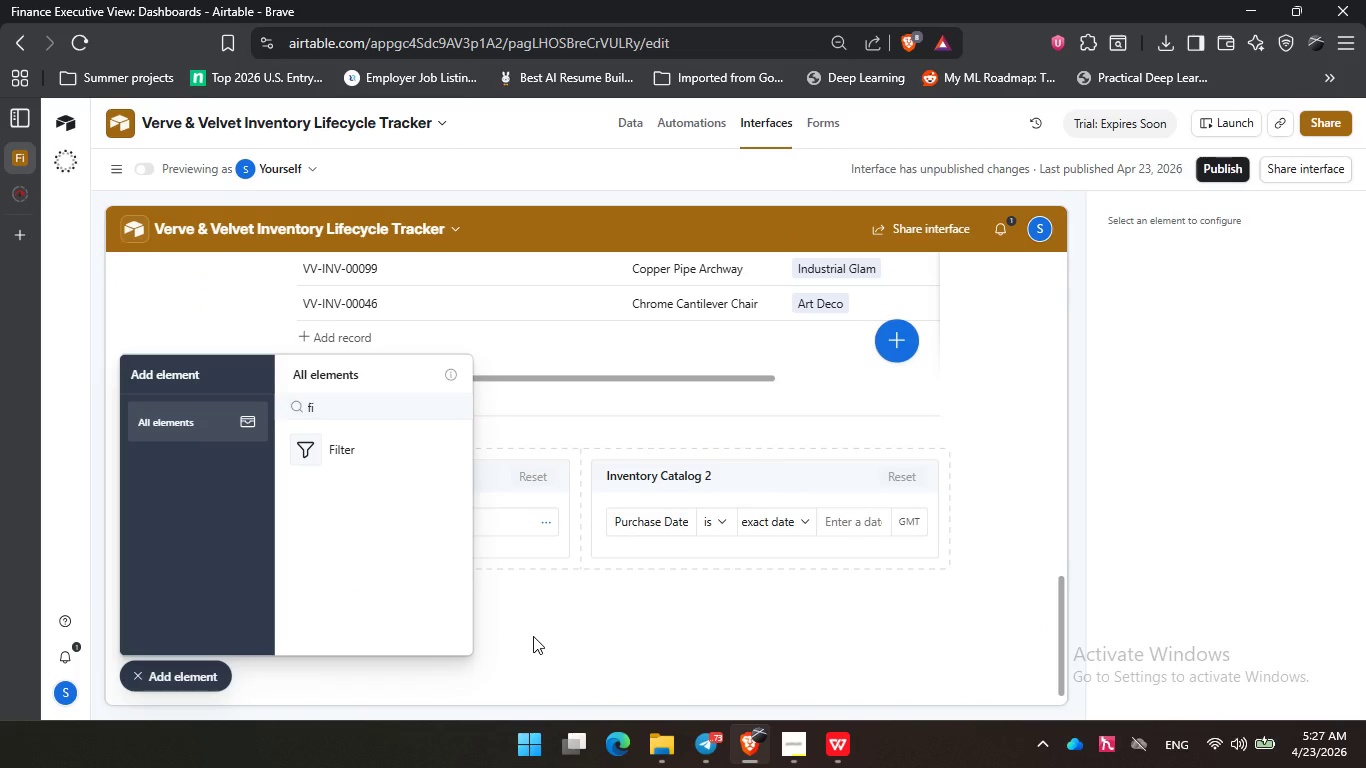 
wait(14.75)
 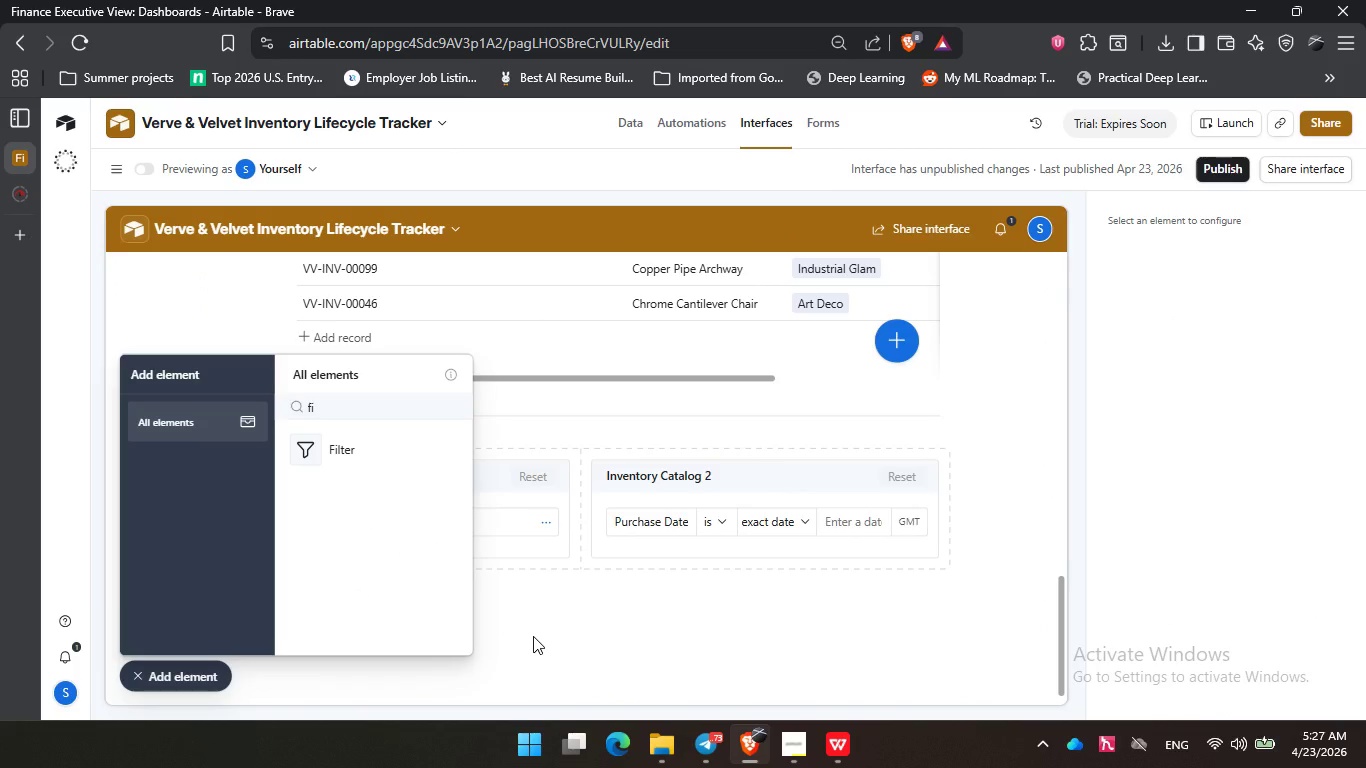 
left_click([721, 469])
 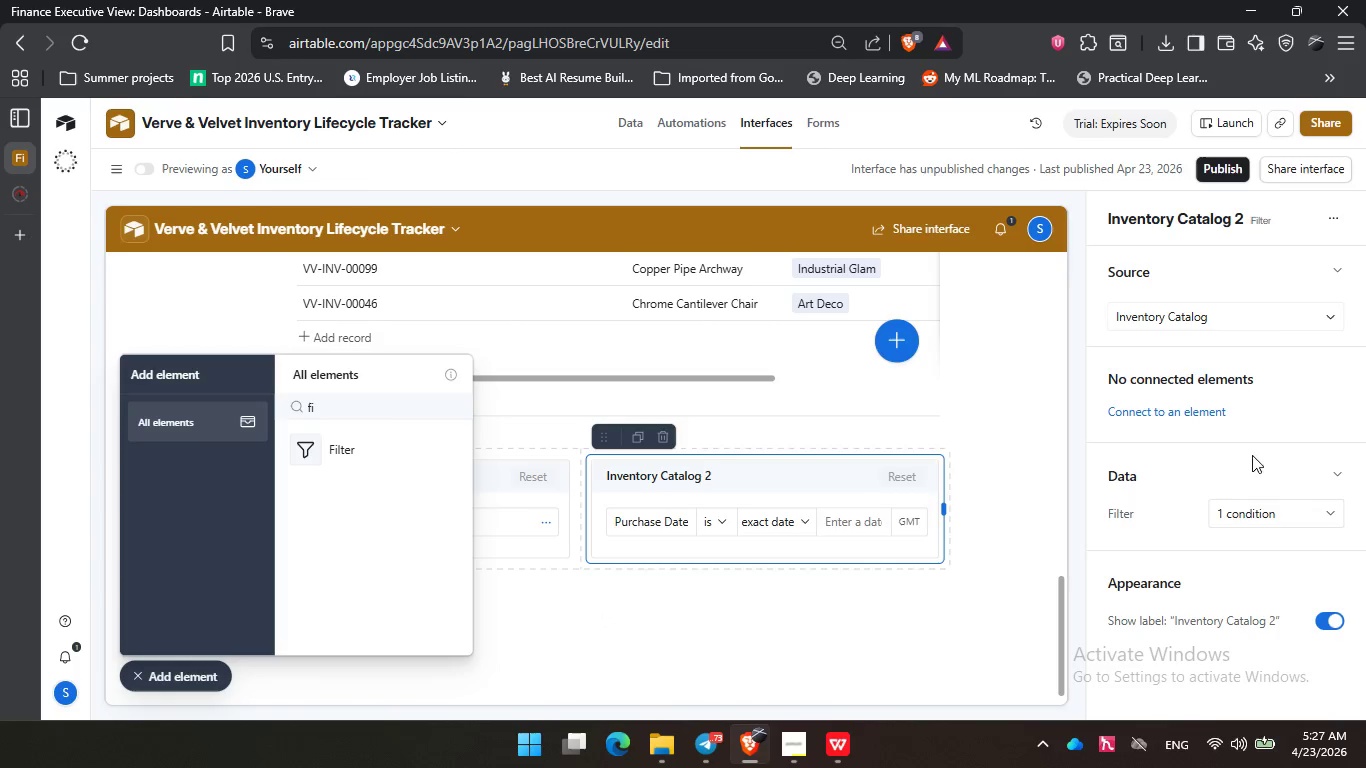 
left_click([1243, 512])
 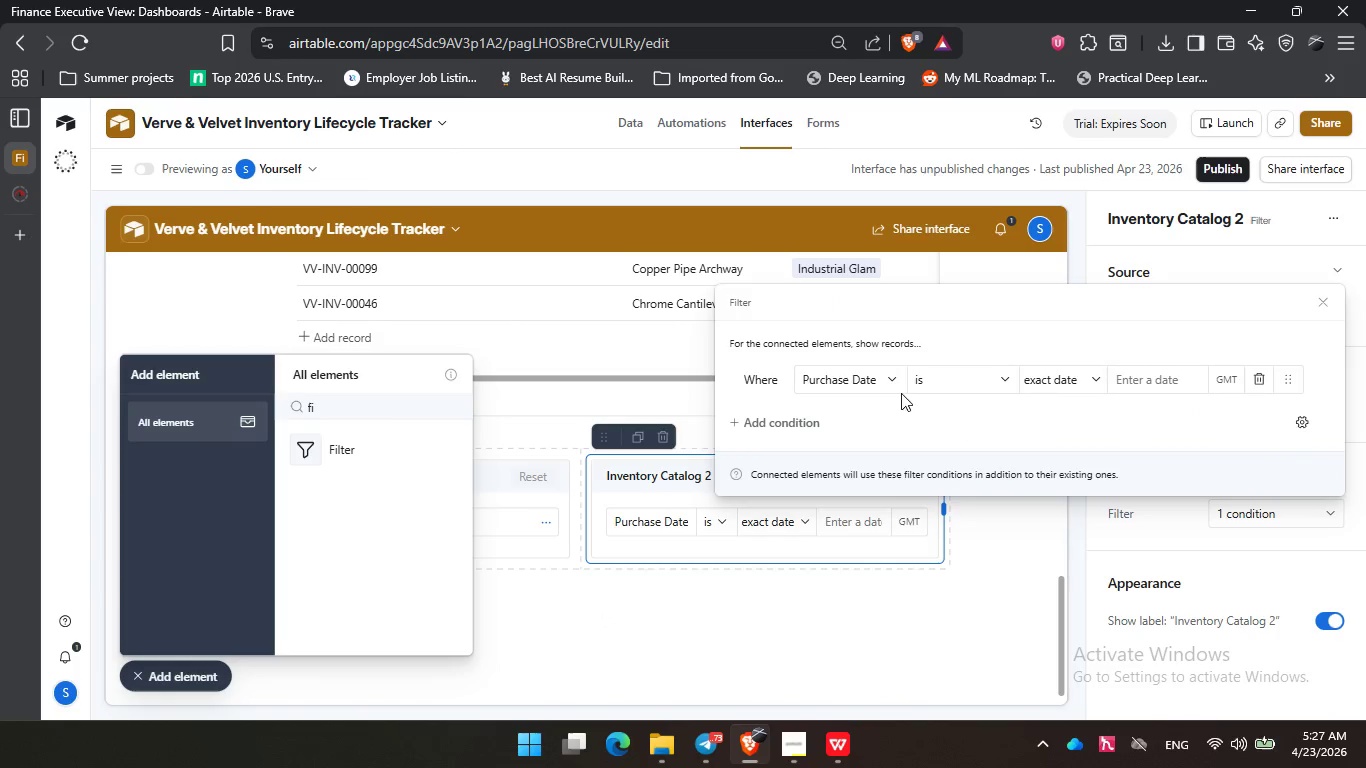 
left_click([875, 376])
 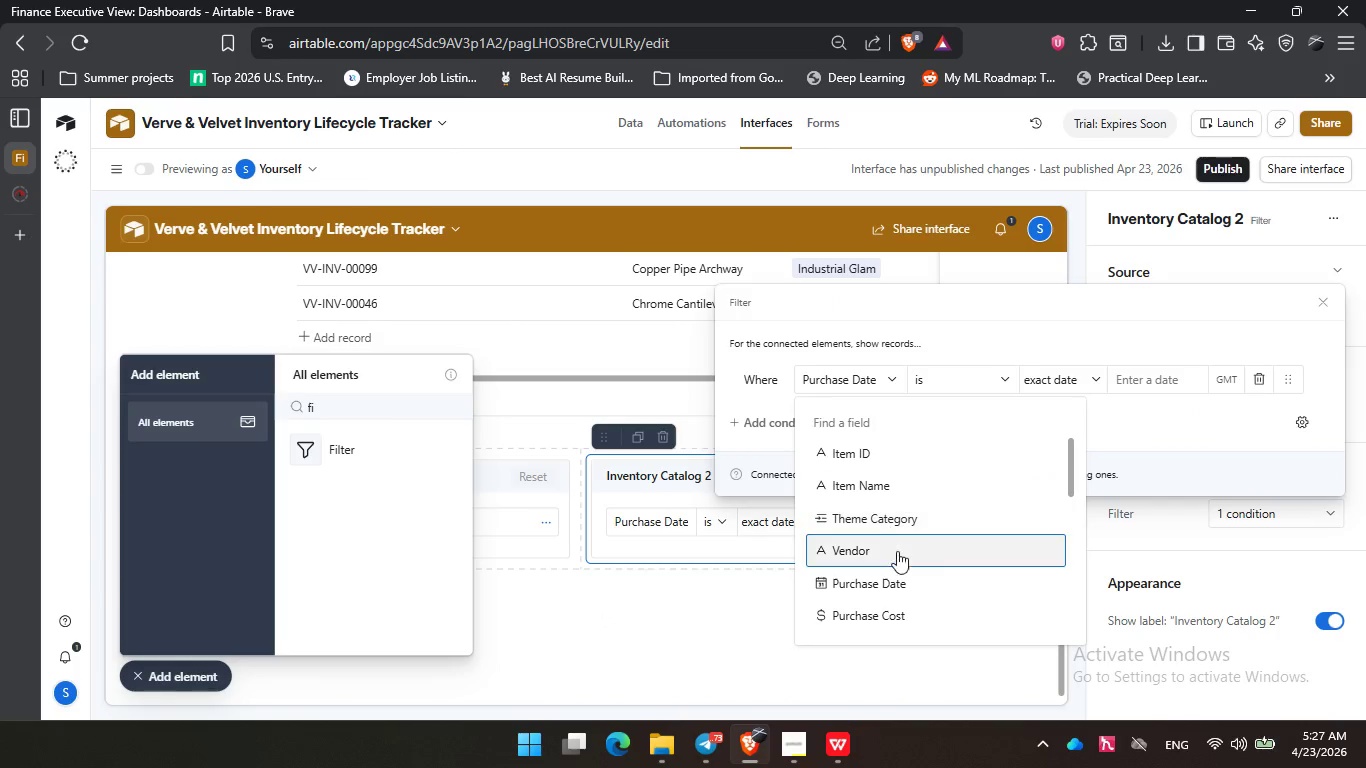 
left_click([899, 558])
 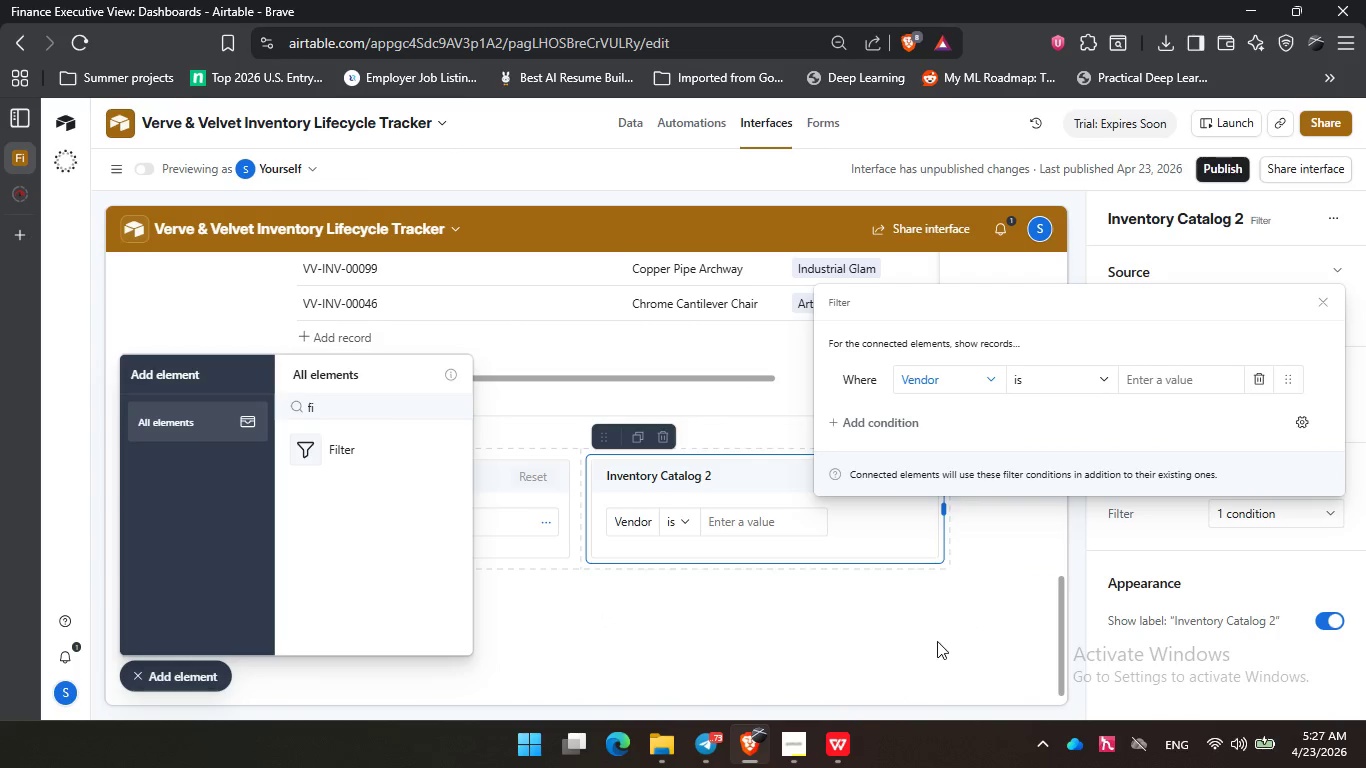 
left_click([930, 641])
 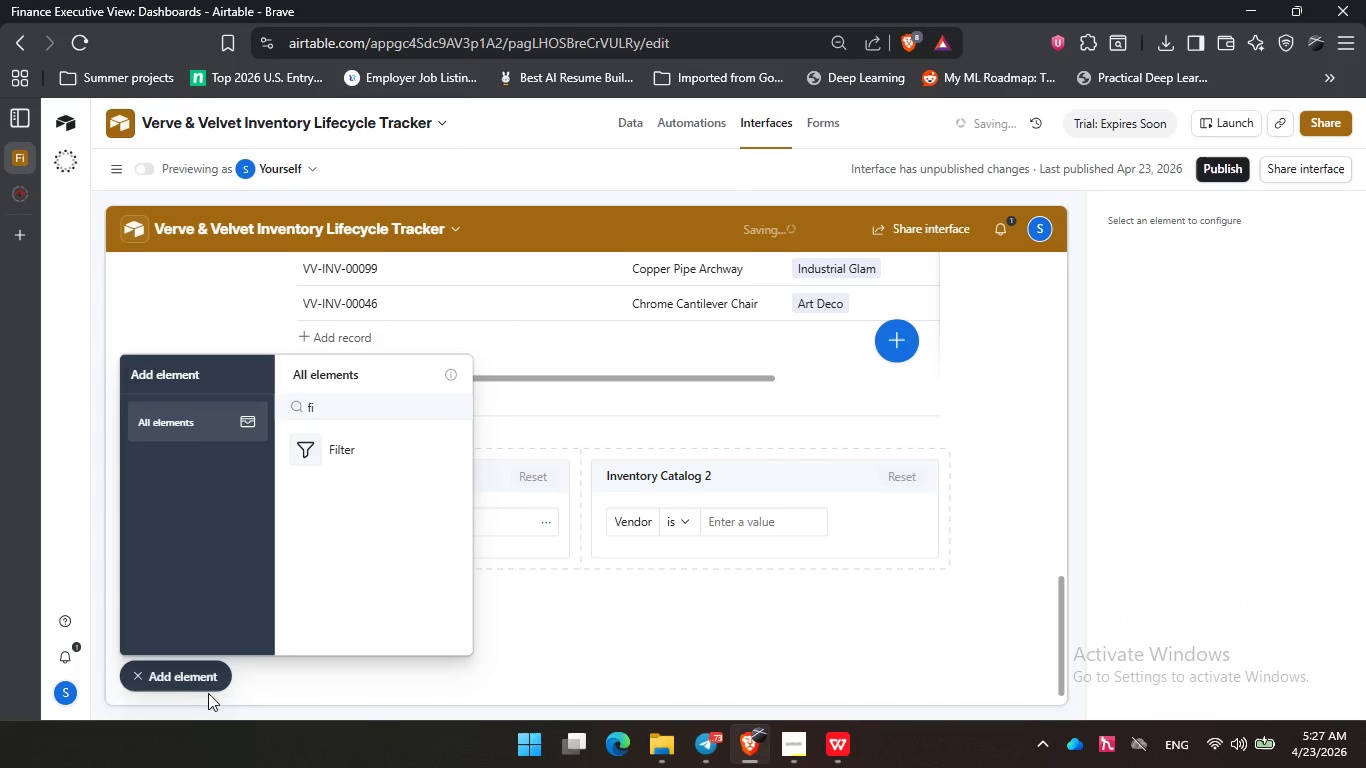 
left_click([202, 686])
 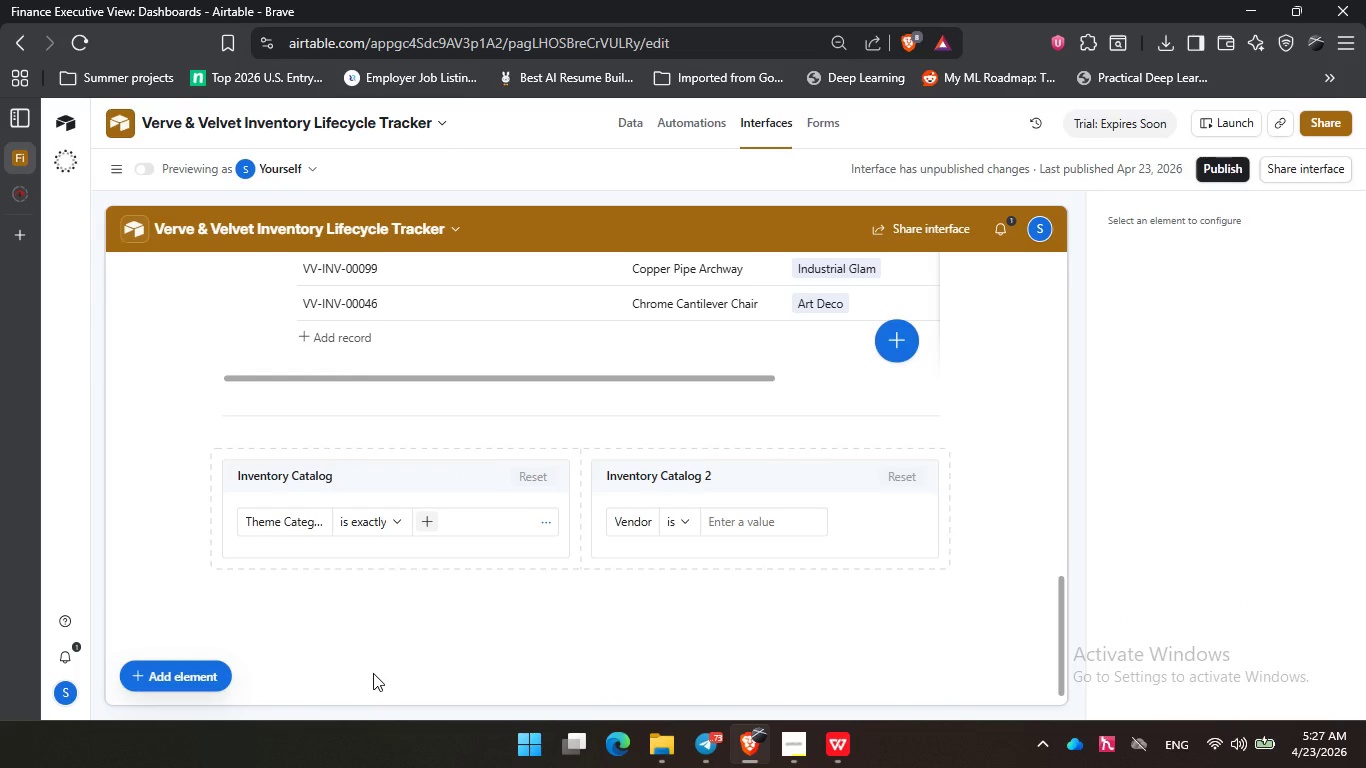 
wait(7.53)
 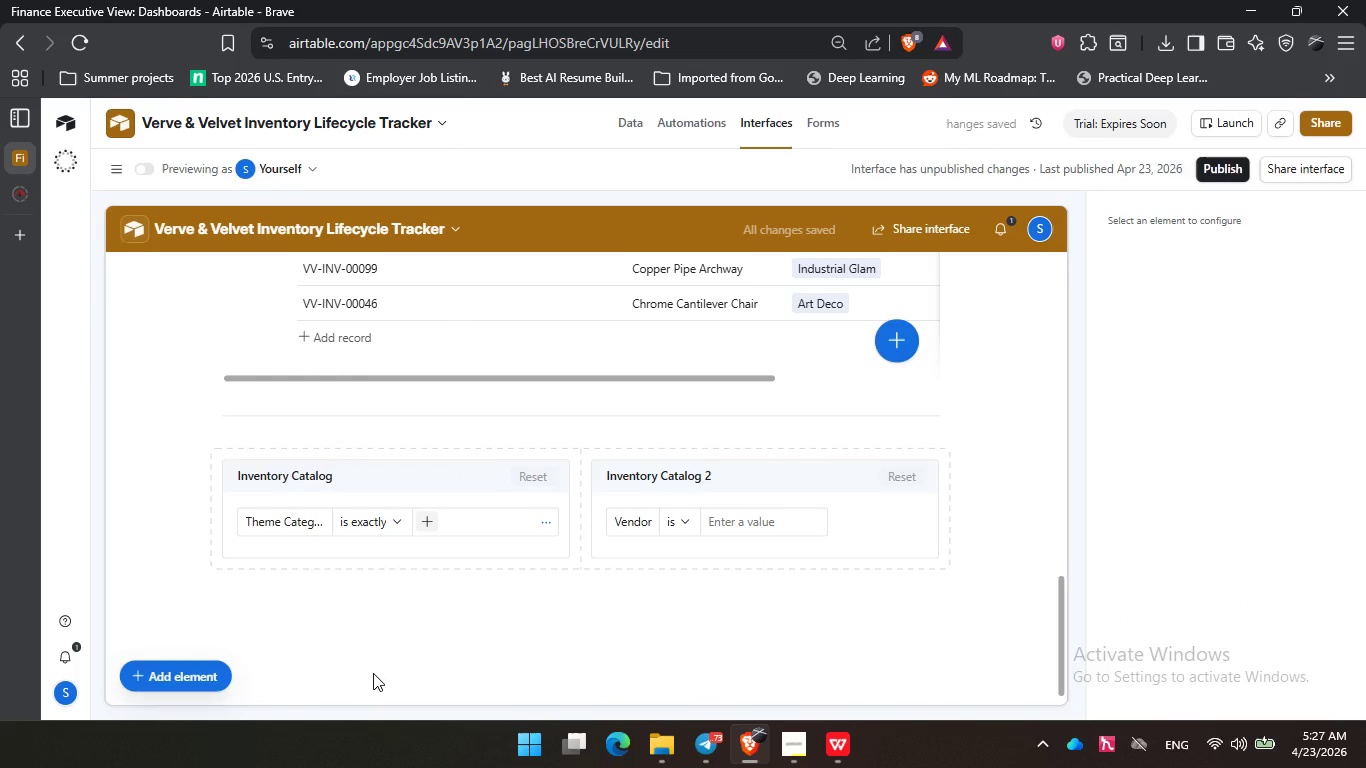 
left_click([457, 467])
 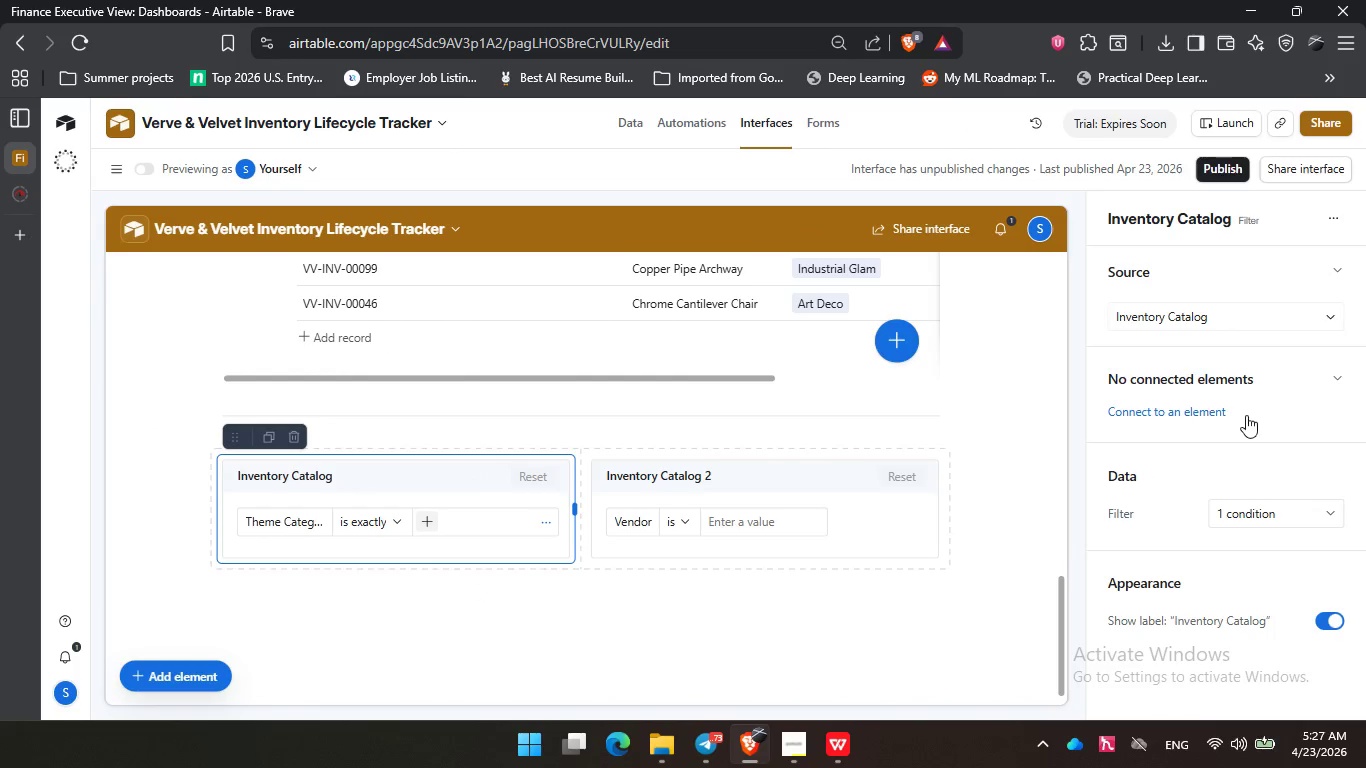 
scroll: coordinate [1240, 414], scroll_direction: down, amount: 1.0
 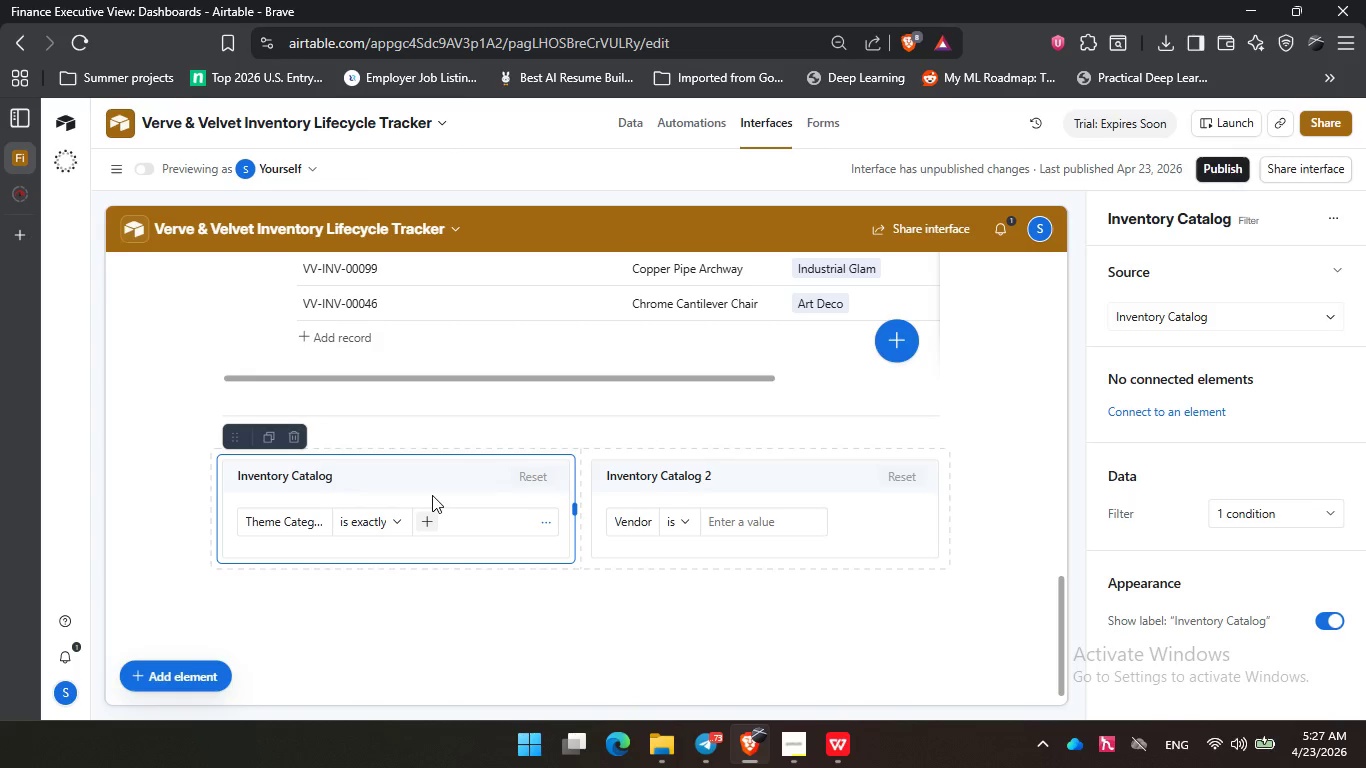 
left_click_drag(start_coordinate=[412, 477], to_coordinate=[406, 412])
 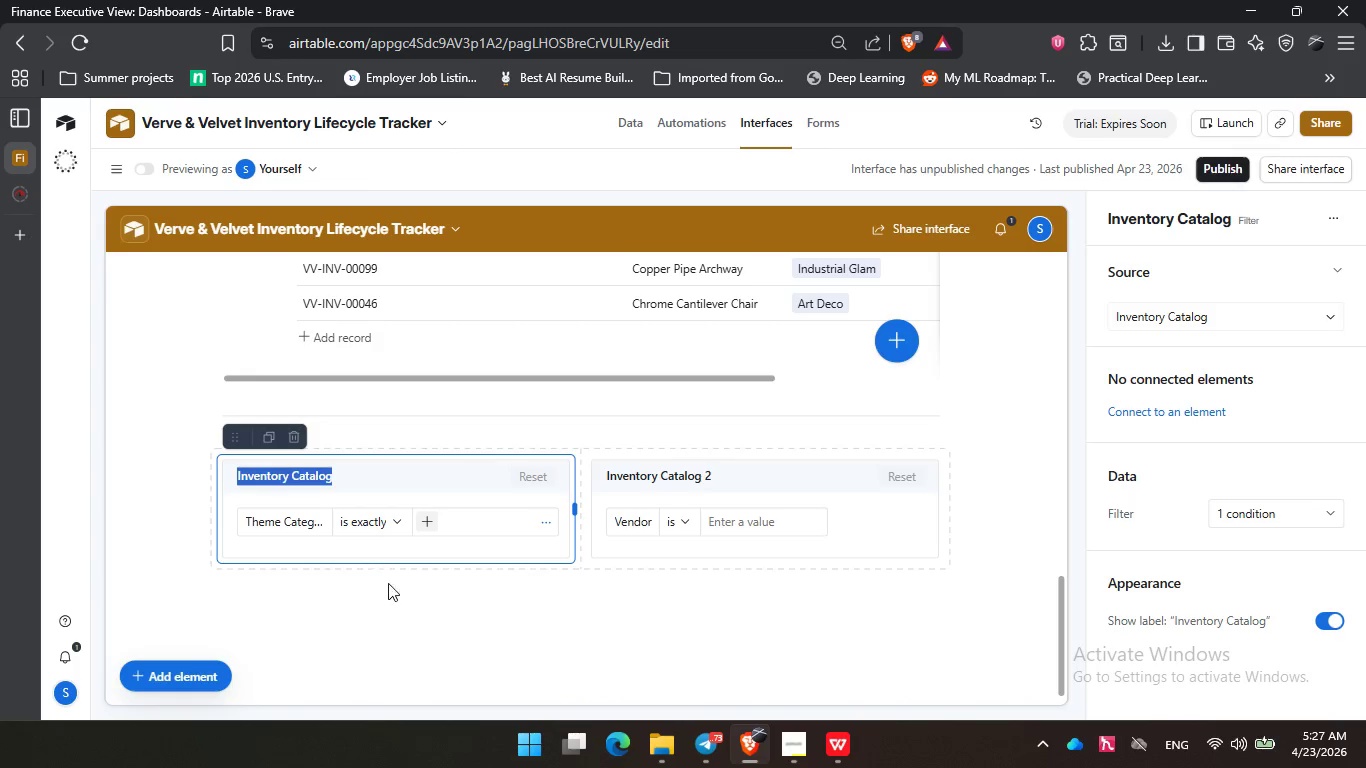 
left_click([401, 603])
 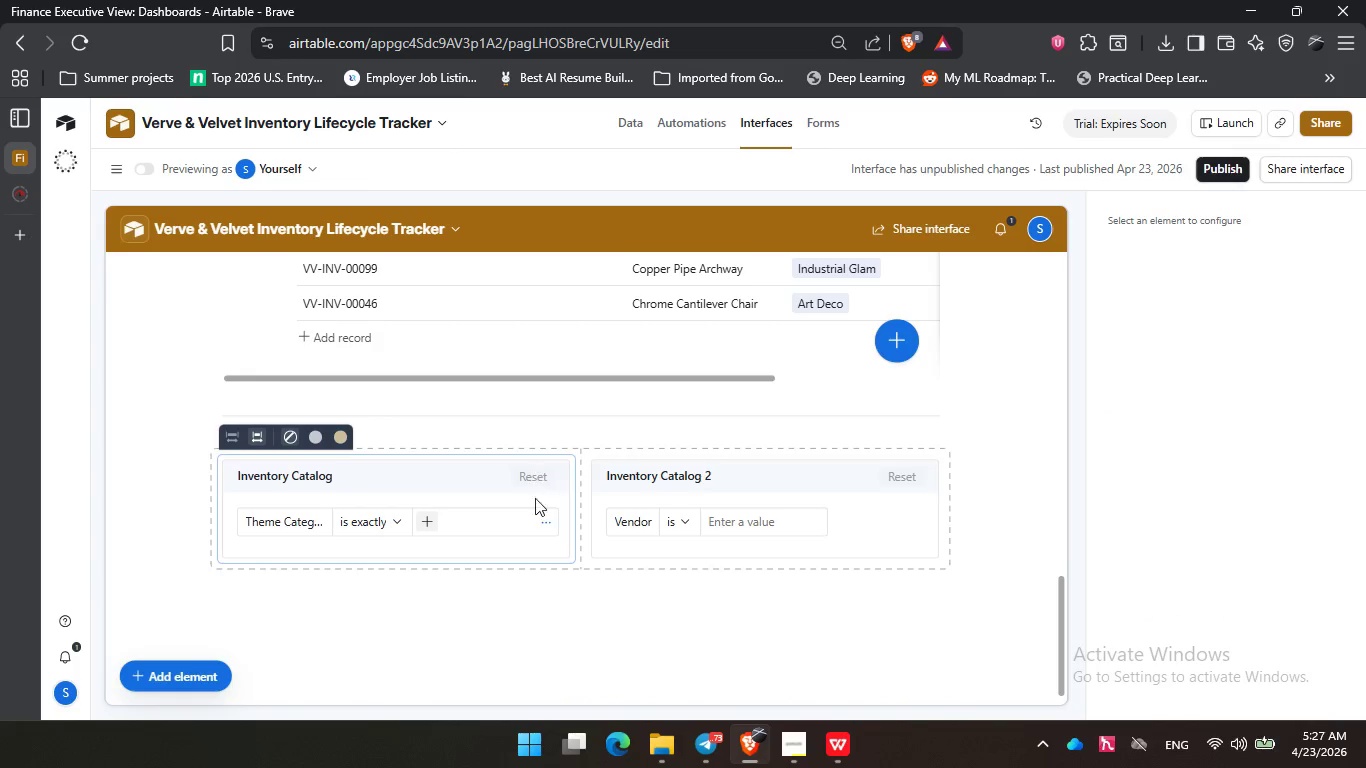 
left_click([469, 603])
 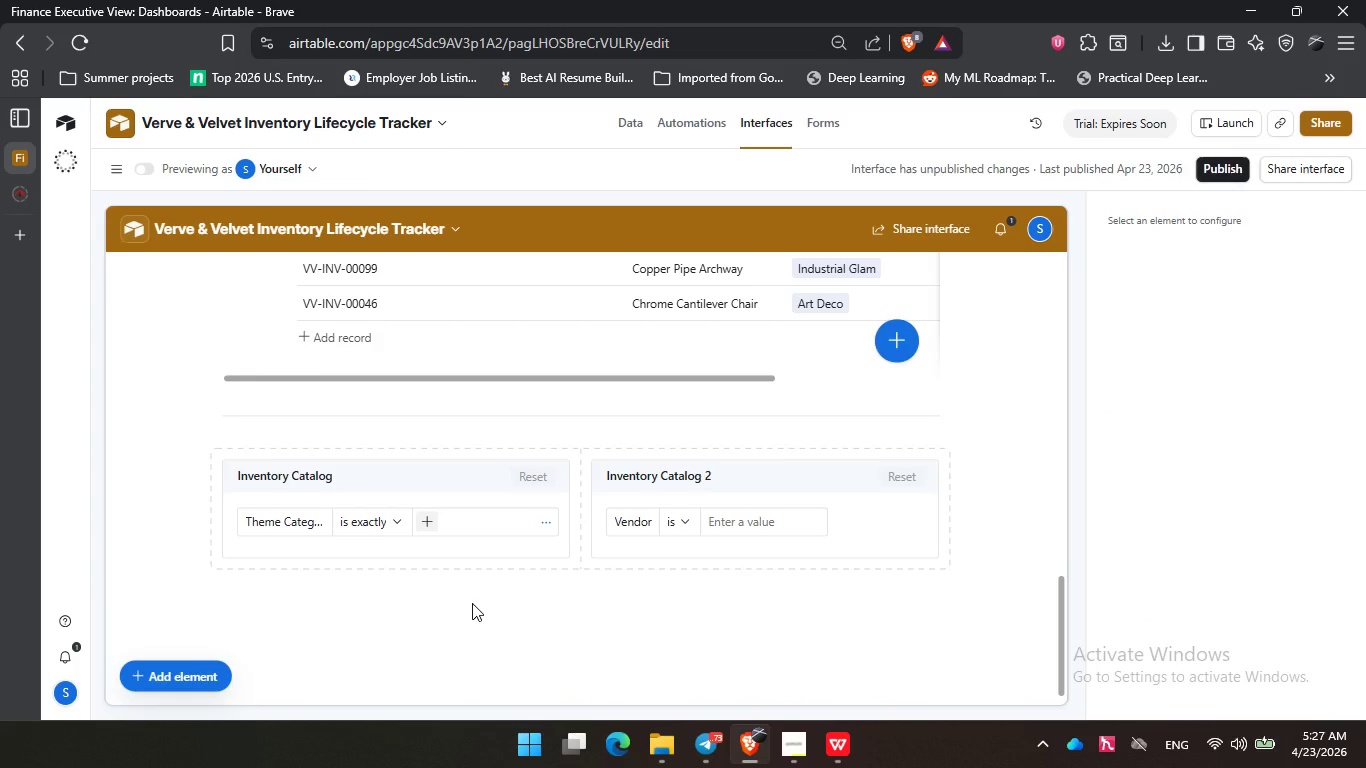 
left_click([461, 474])
 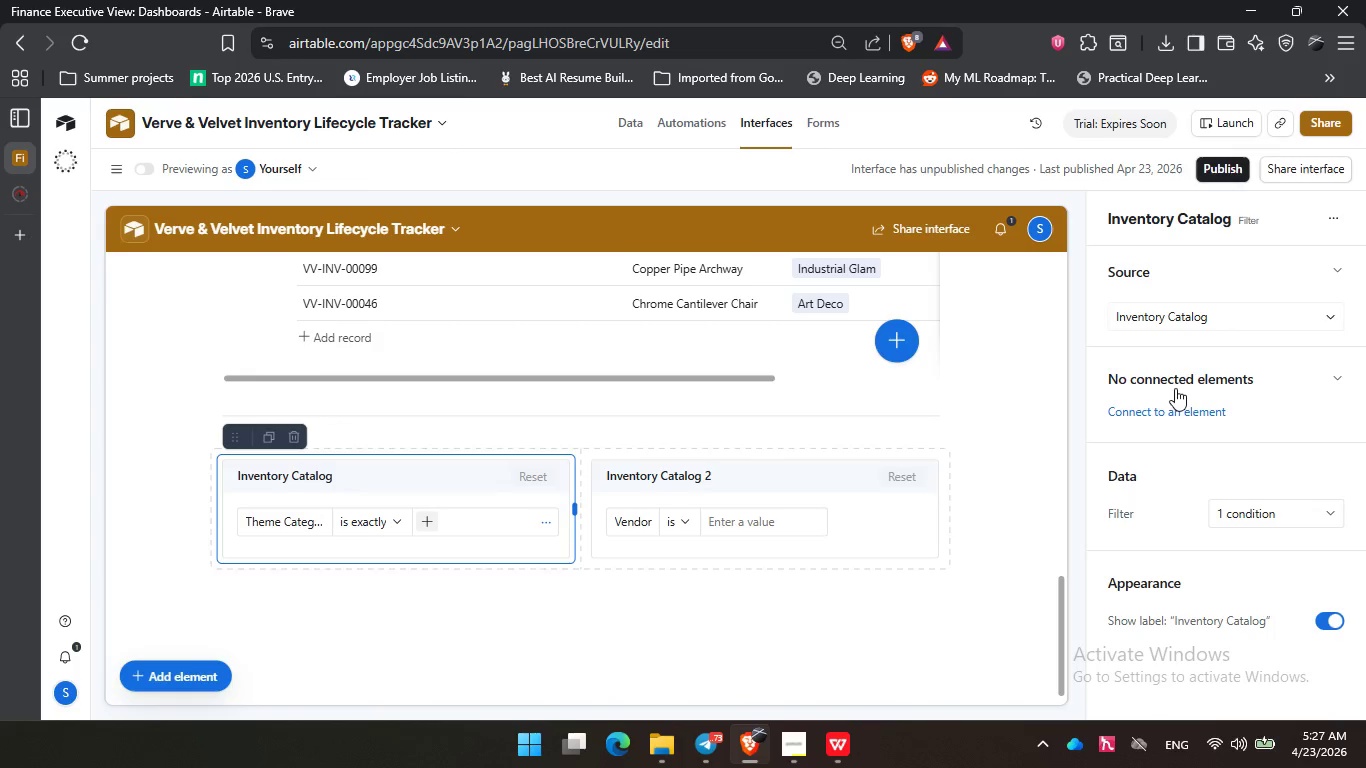 
left_click([1177, 419])
 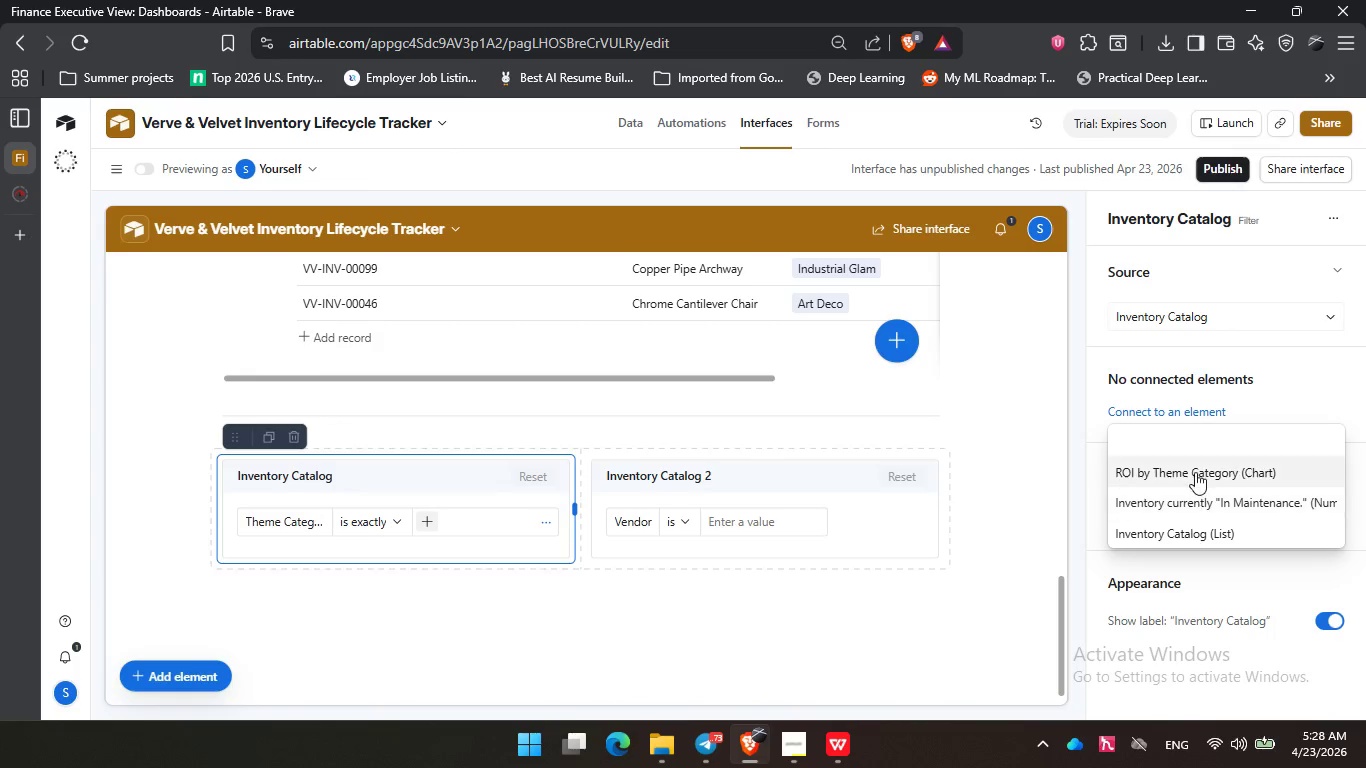 
left_click([1195, 470])
 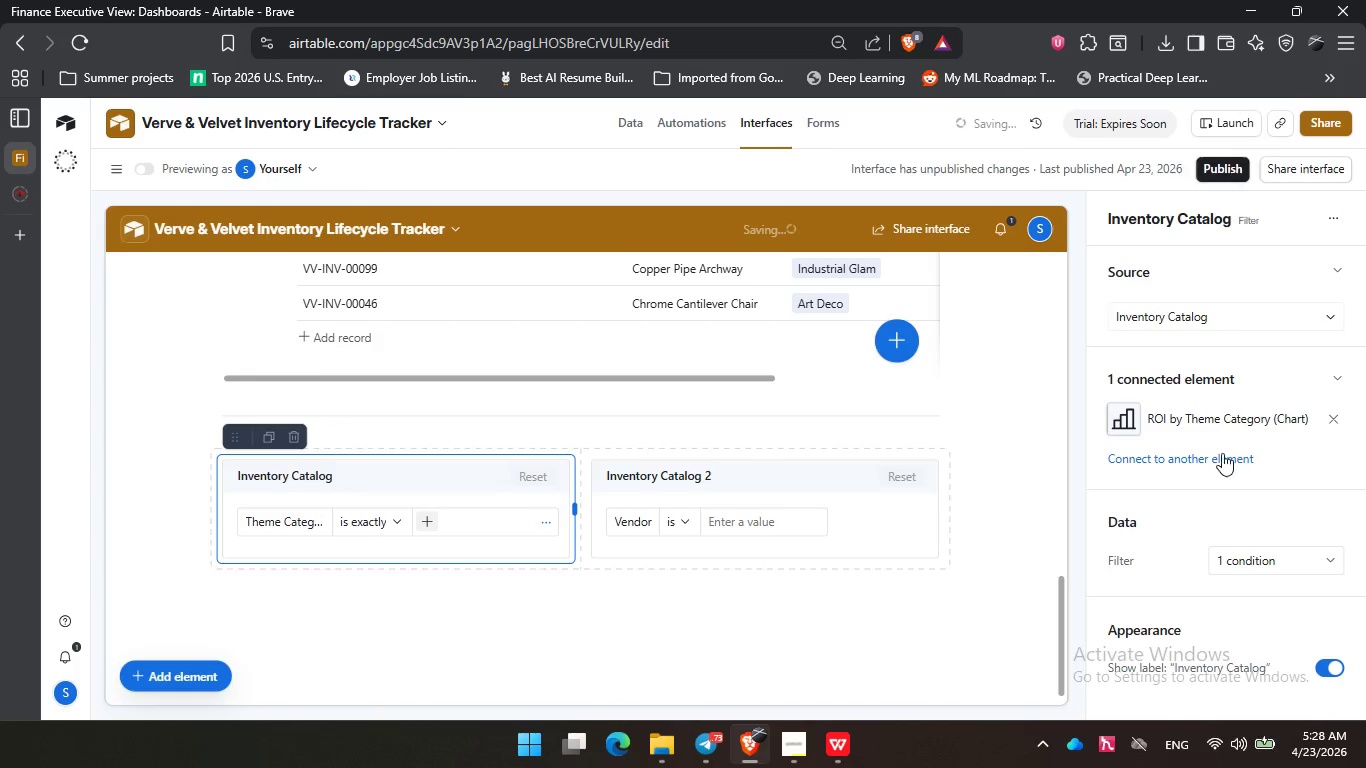 
left_click([1222, 453])
 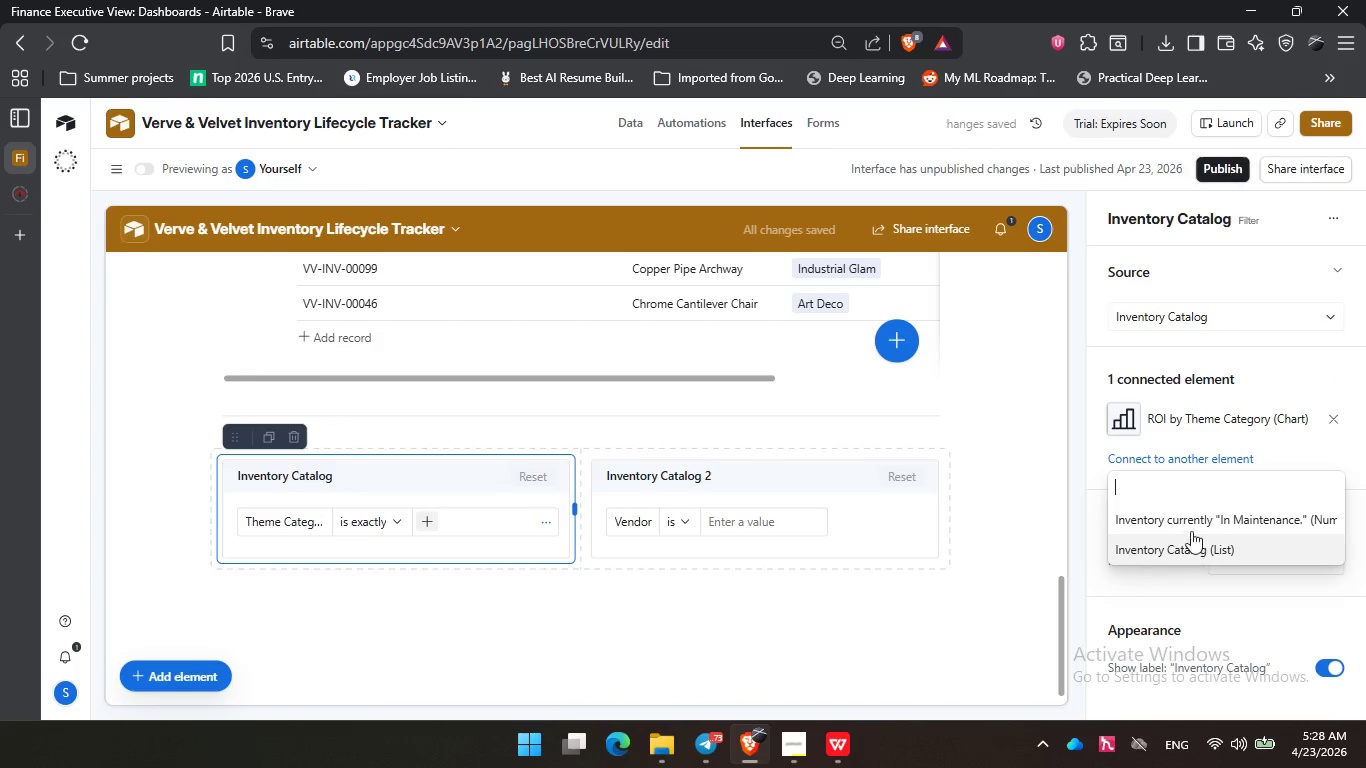 
left_click([1188, 519])
 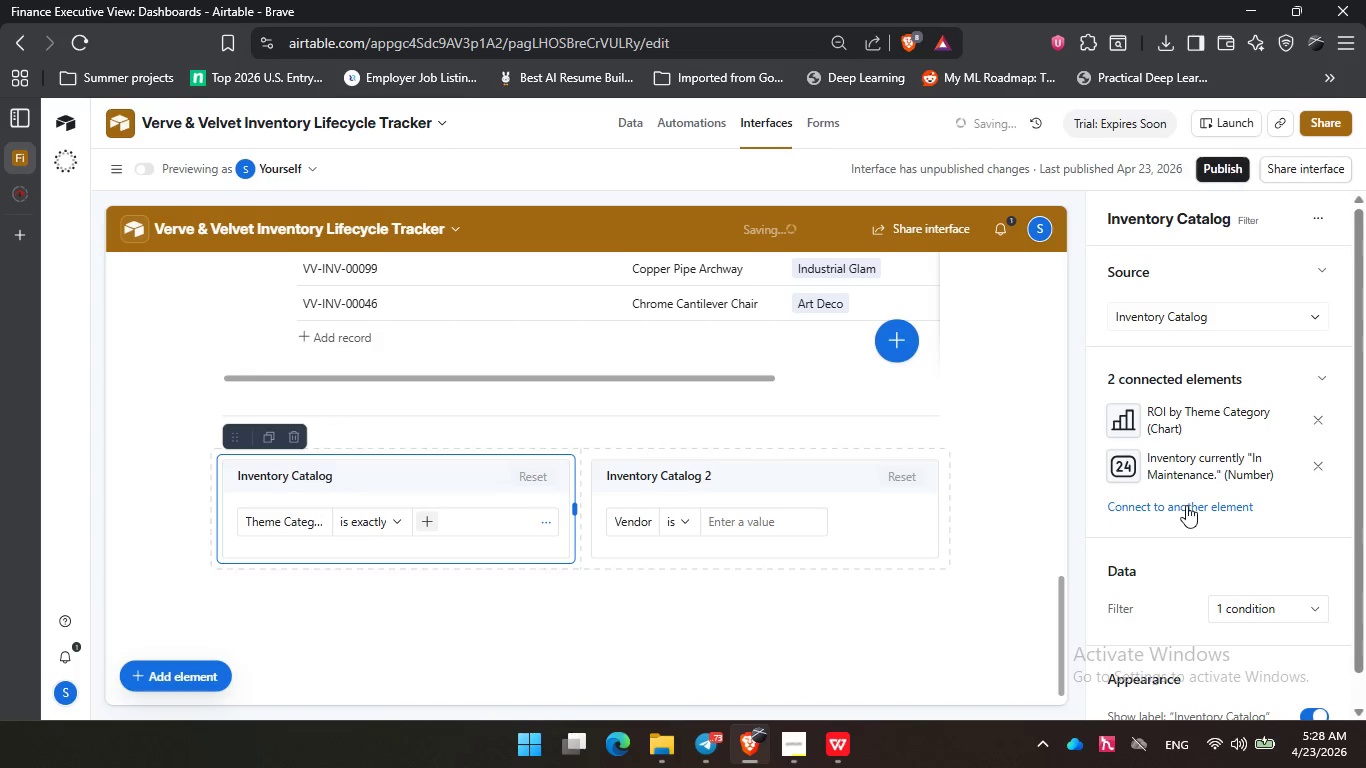 
left_click([1187, 508])
 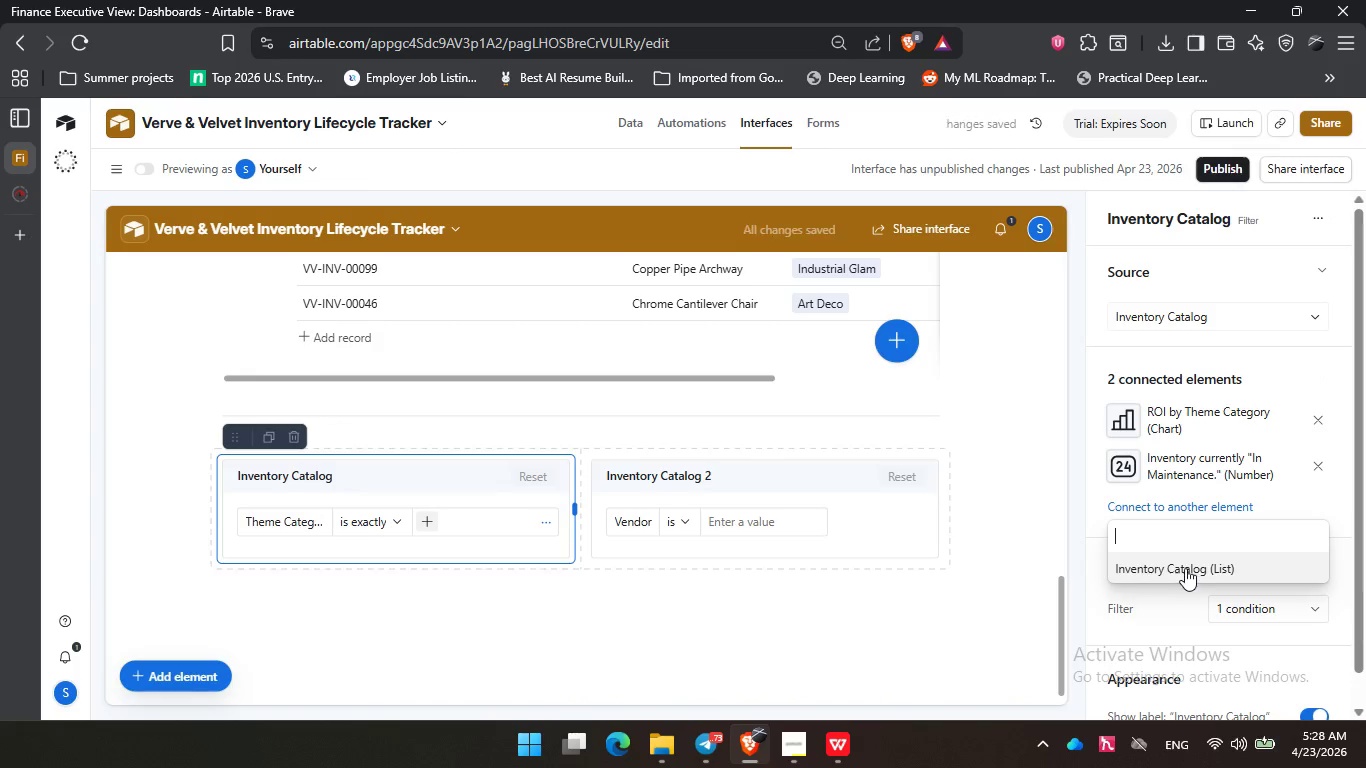 
left_click([1185, 567])
 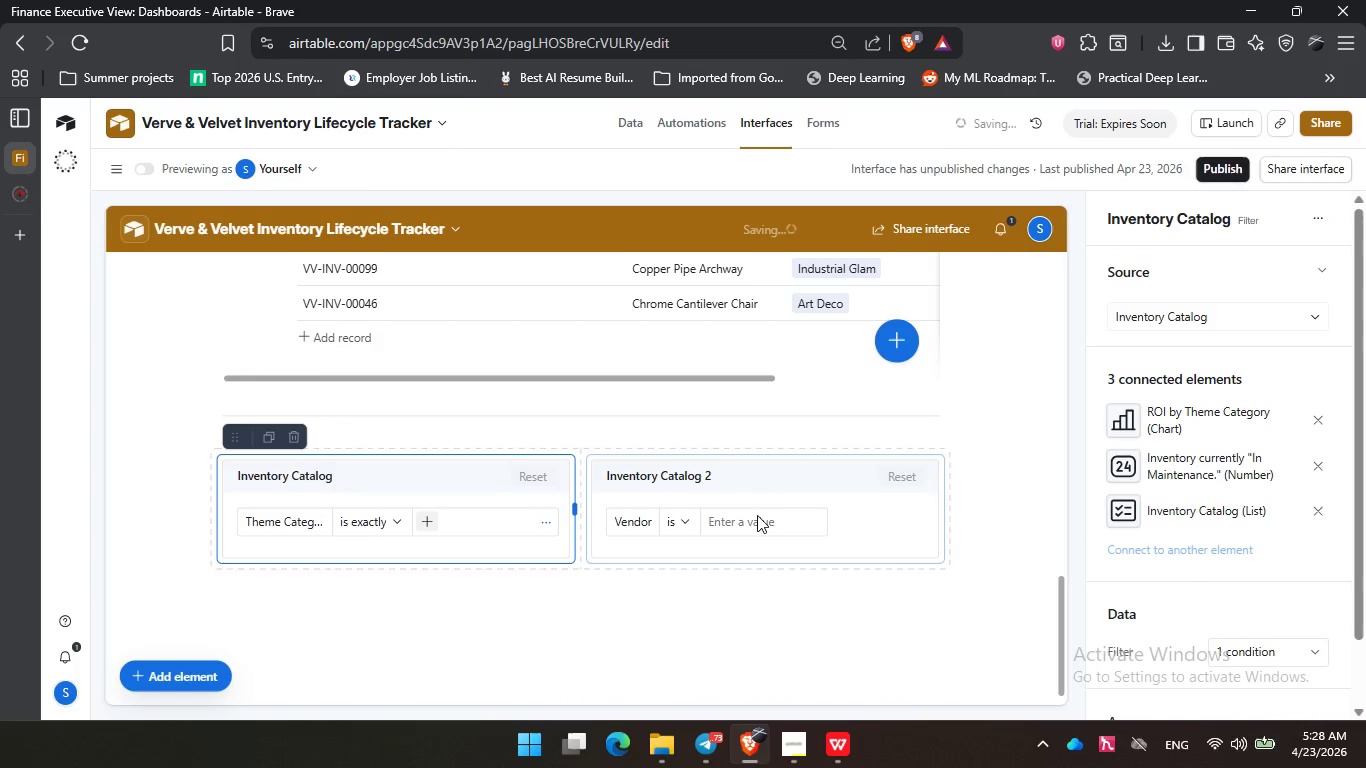 
left_click([734, 475])
 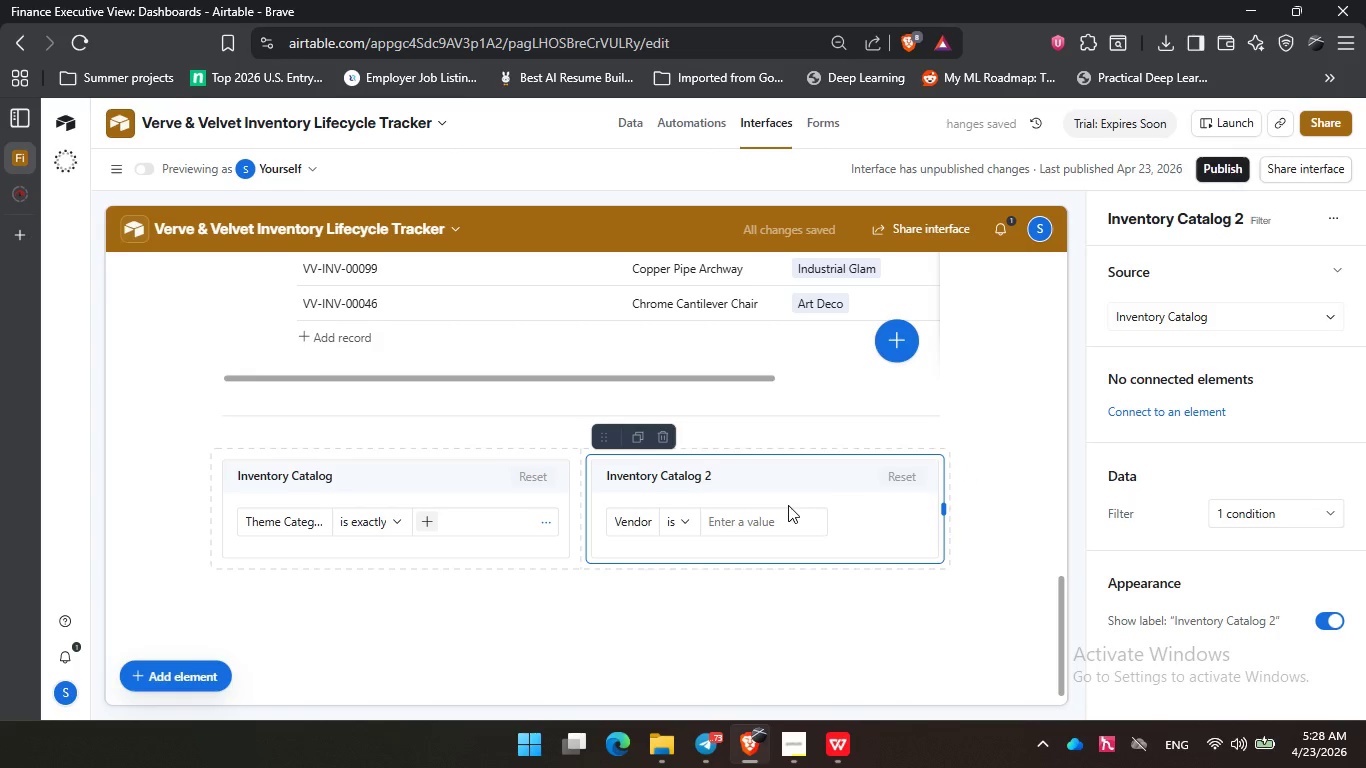 
wait(5.14)
 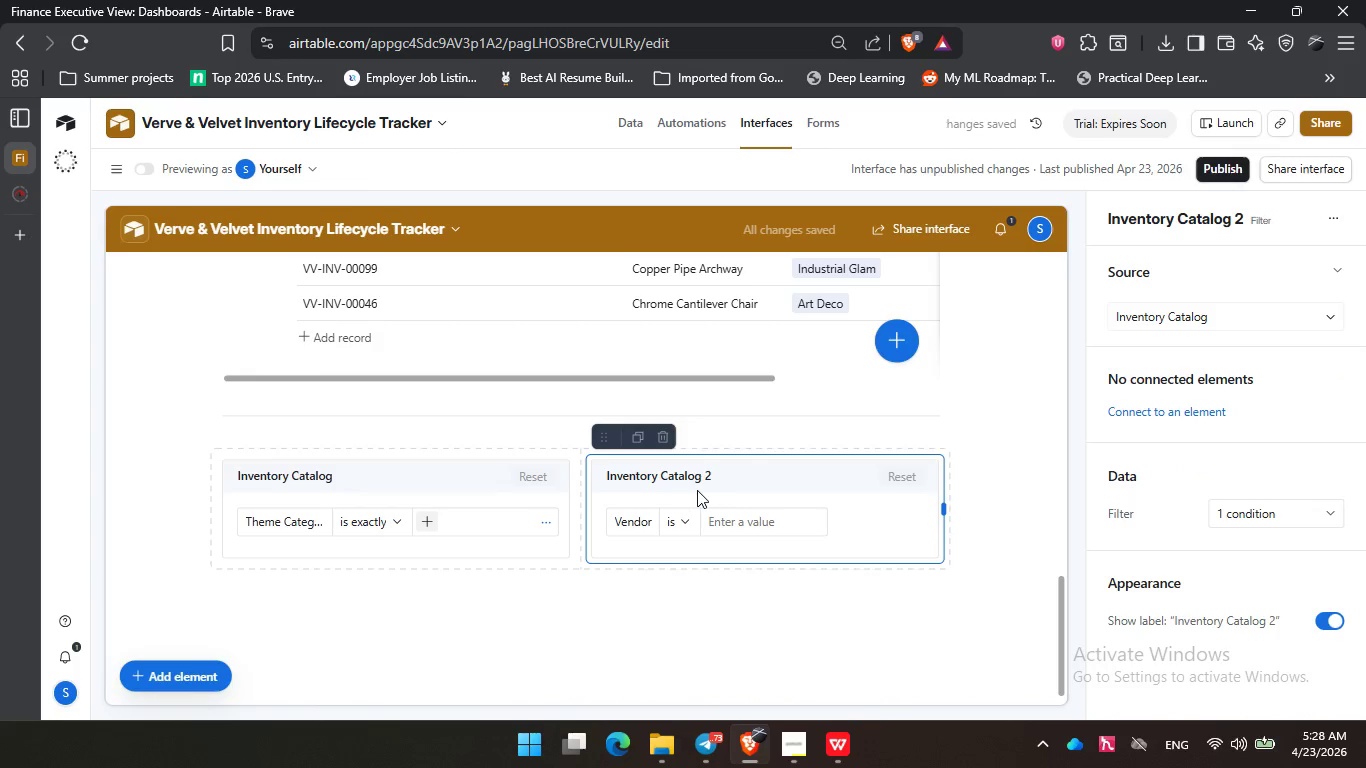 
scroll: coordinate [1241, 555], scroll_direction: down, amount: 4.0
 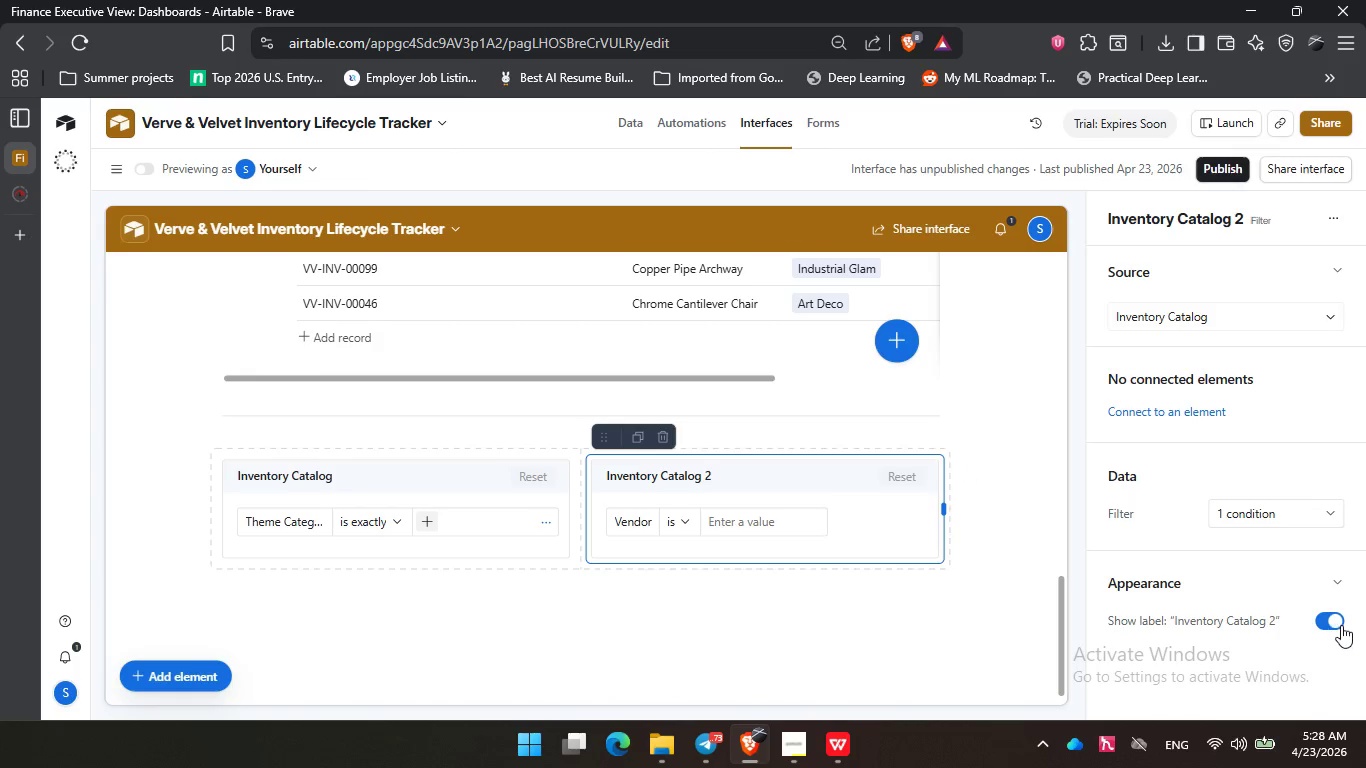 
left_click([1341, 625])
 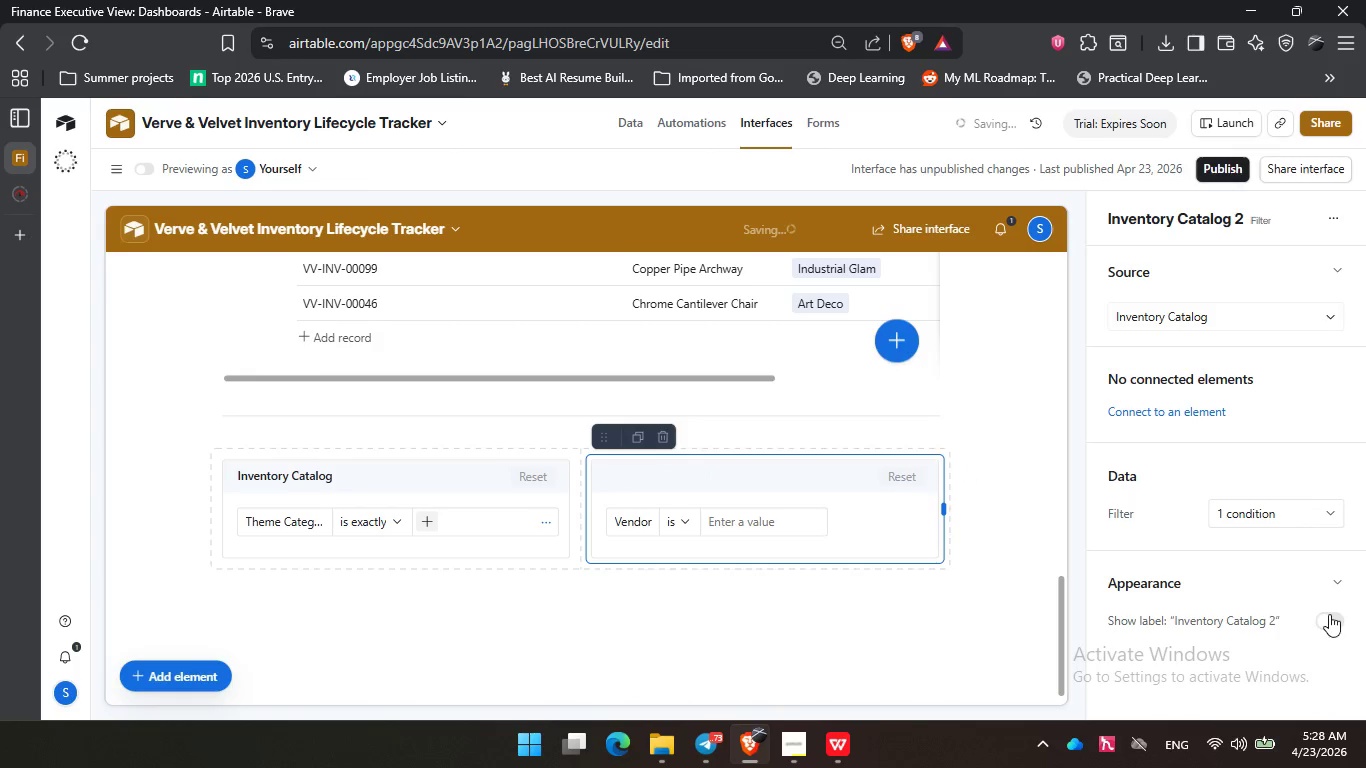 
left_click([1330, 614])
 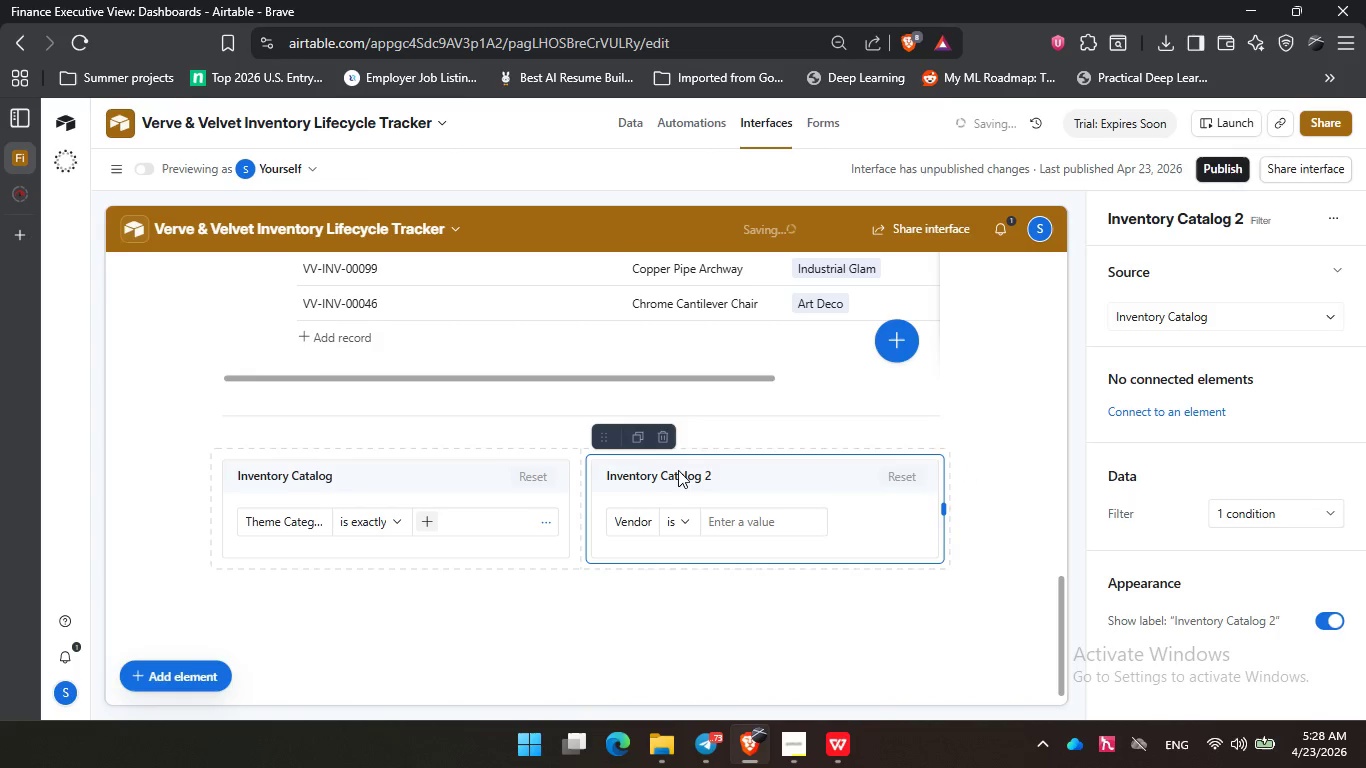 
double_click([678, 470])
 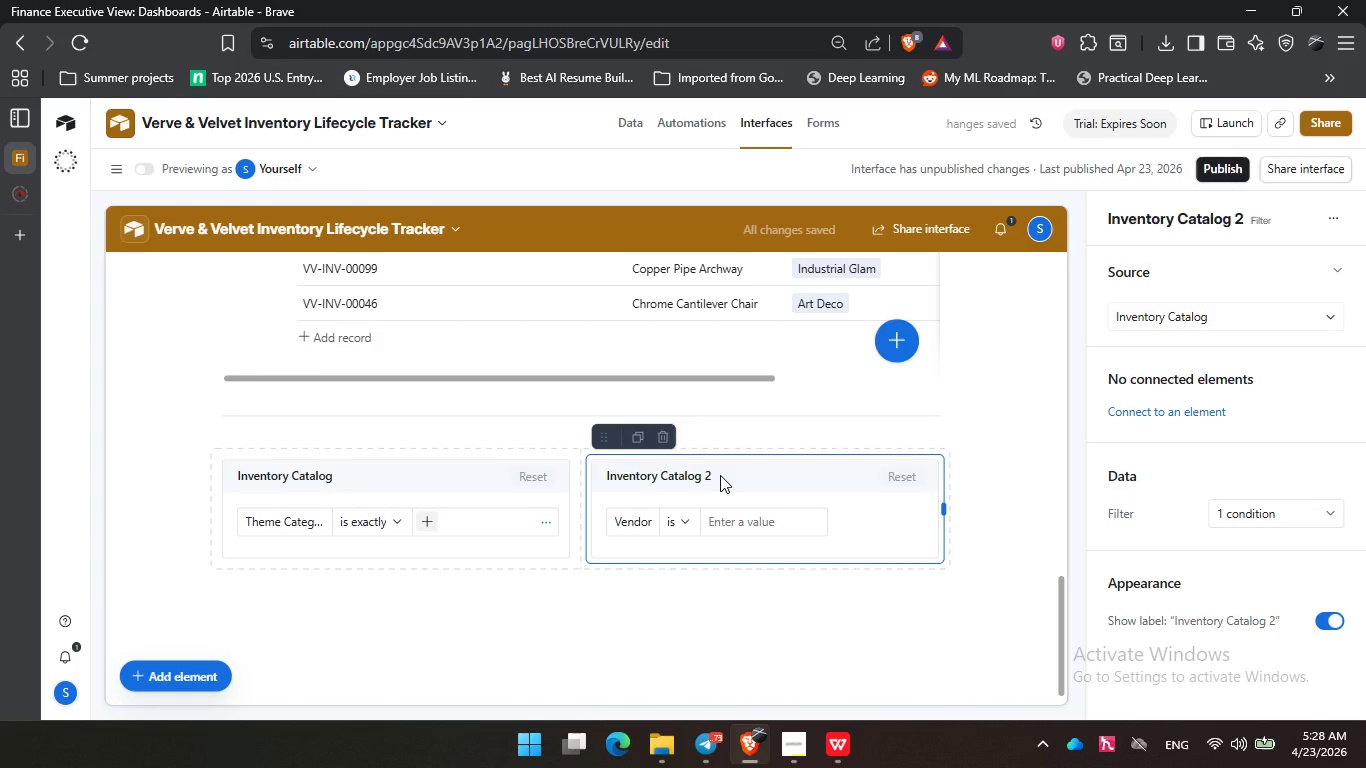 
double_click([720, 475])
 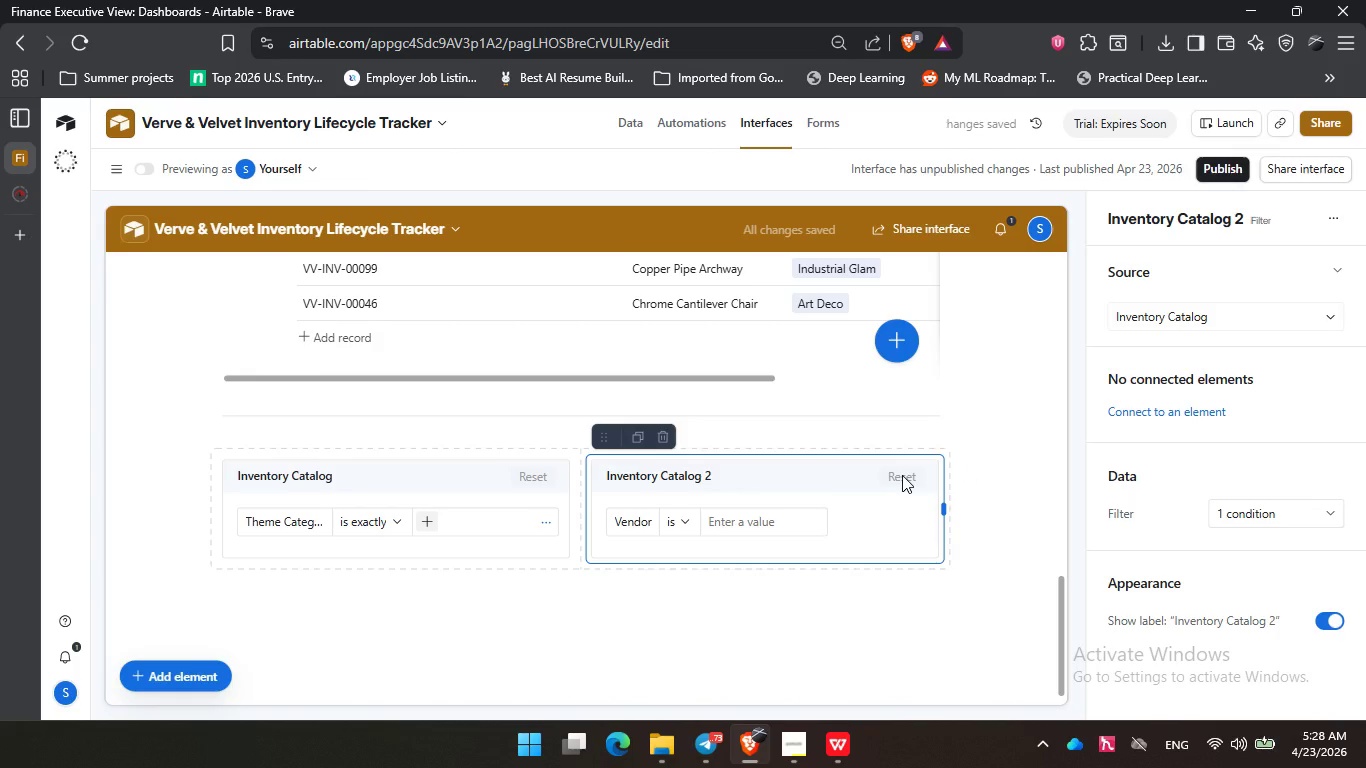 
left_click([902, 475])
 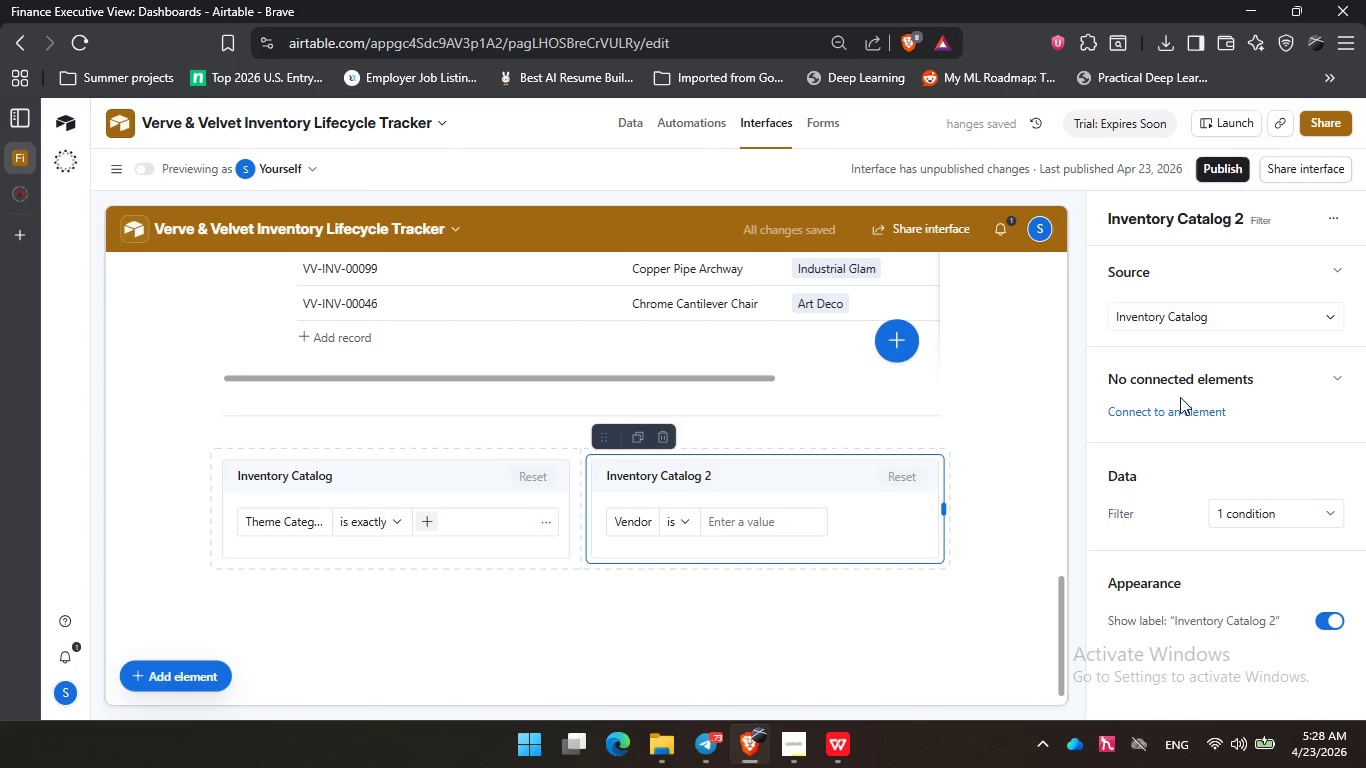 
left_click([1176, 412])
 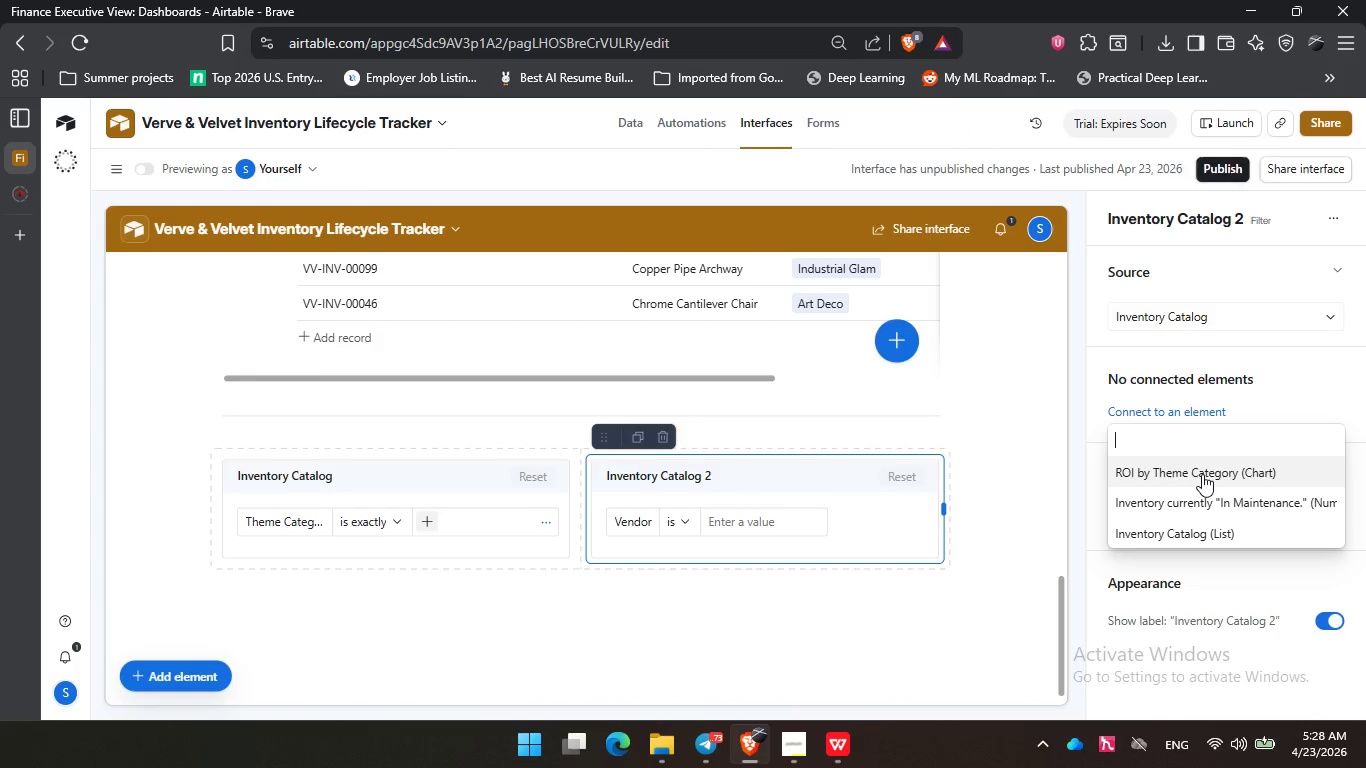 
left_click([1202, 474])
 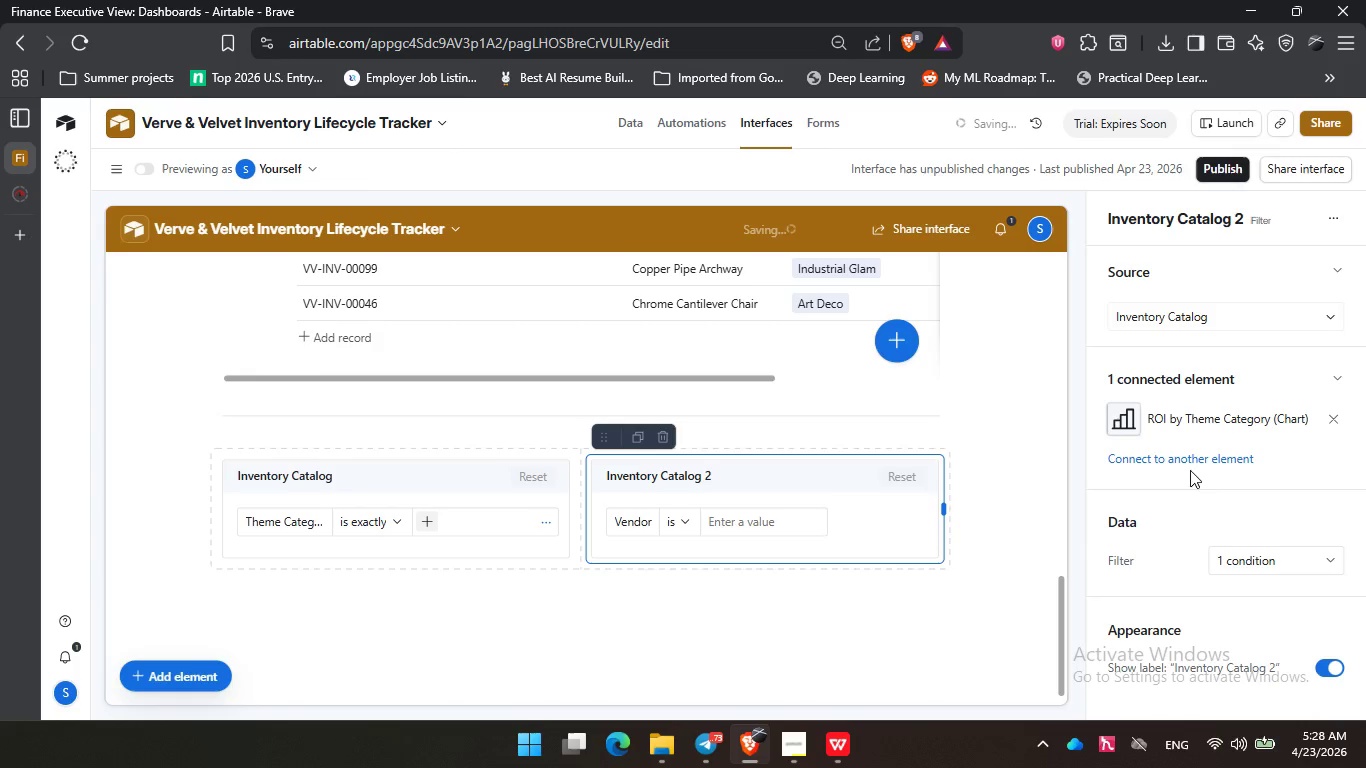 
left_click([1188, 463])
 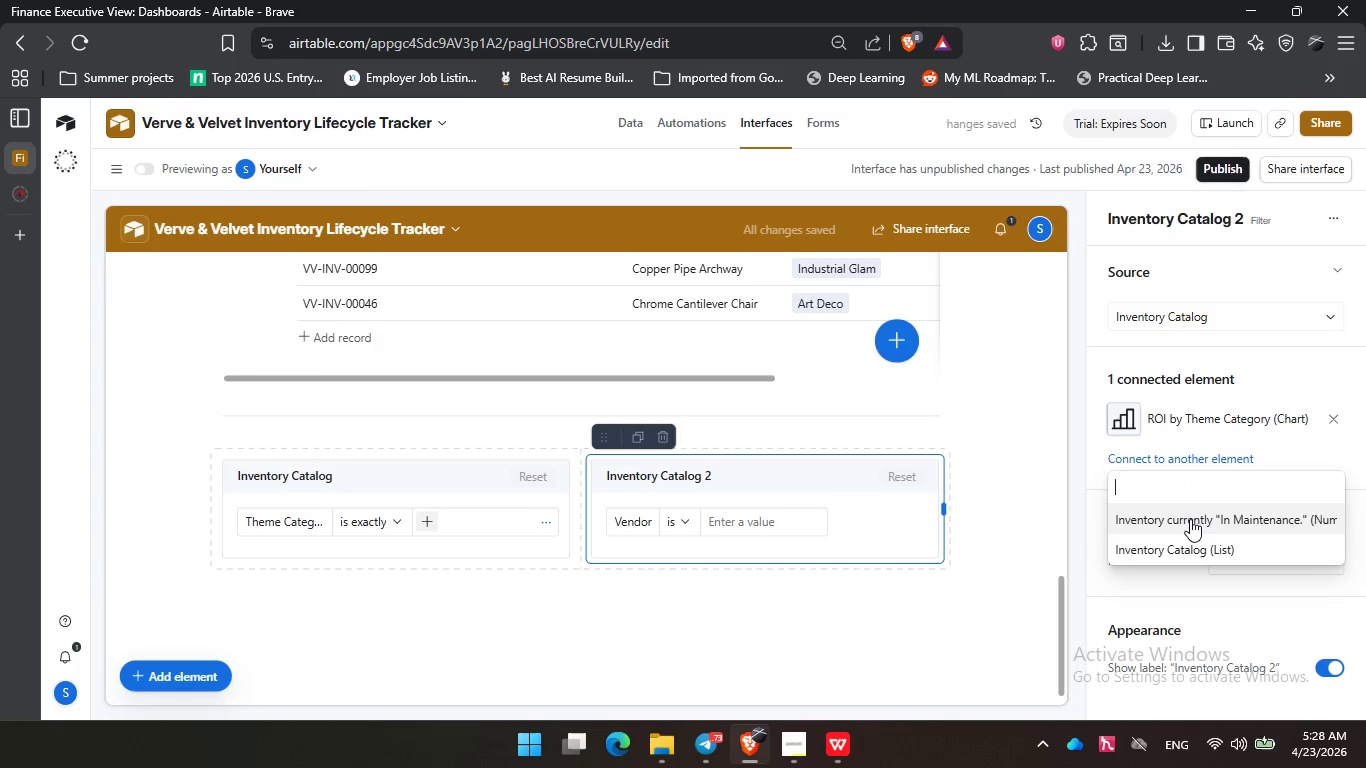 
left_click([1190, 519])
 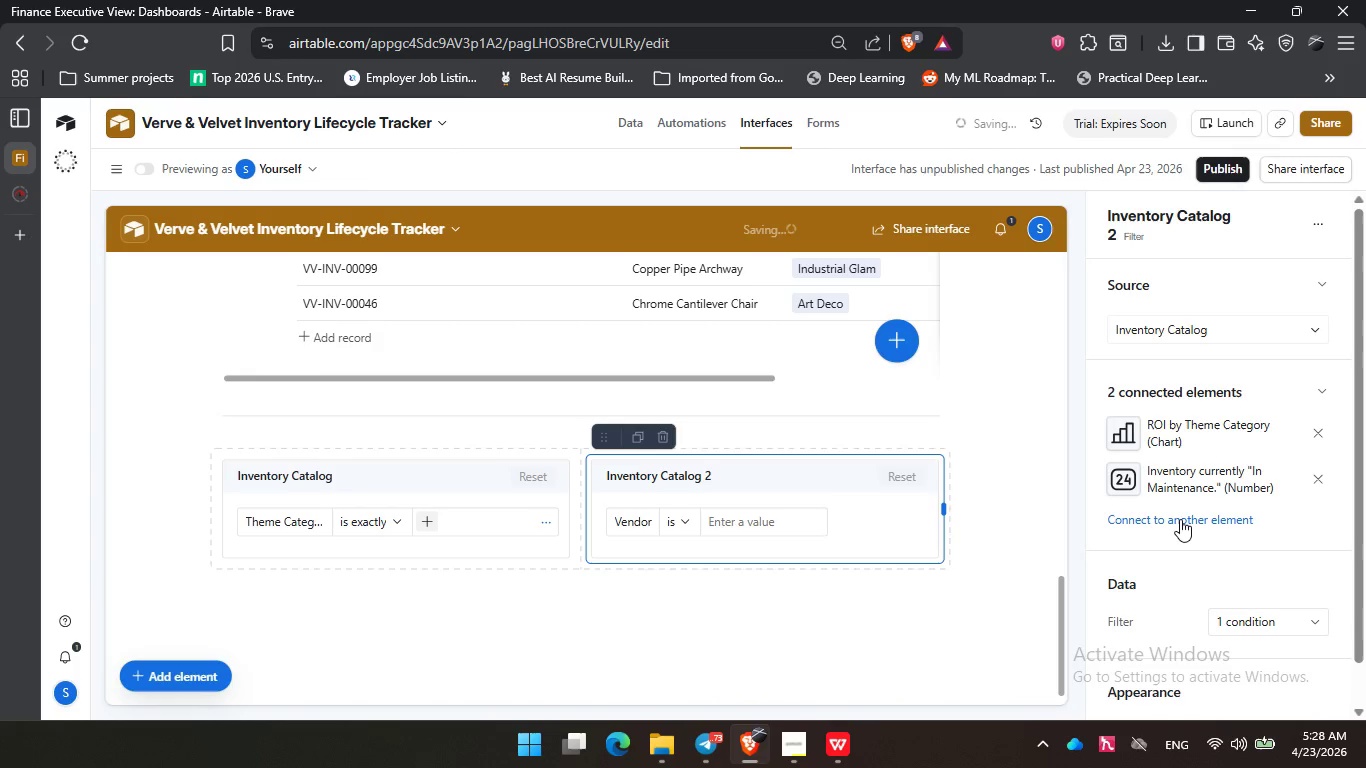 
left_click([1180, 519])
 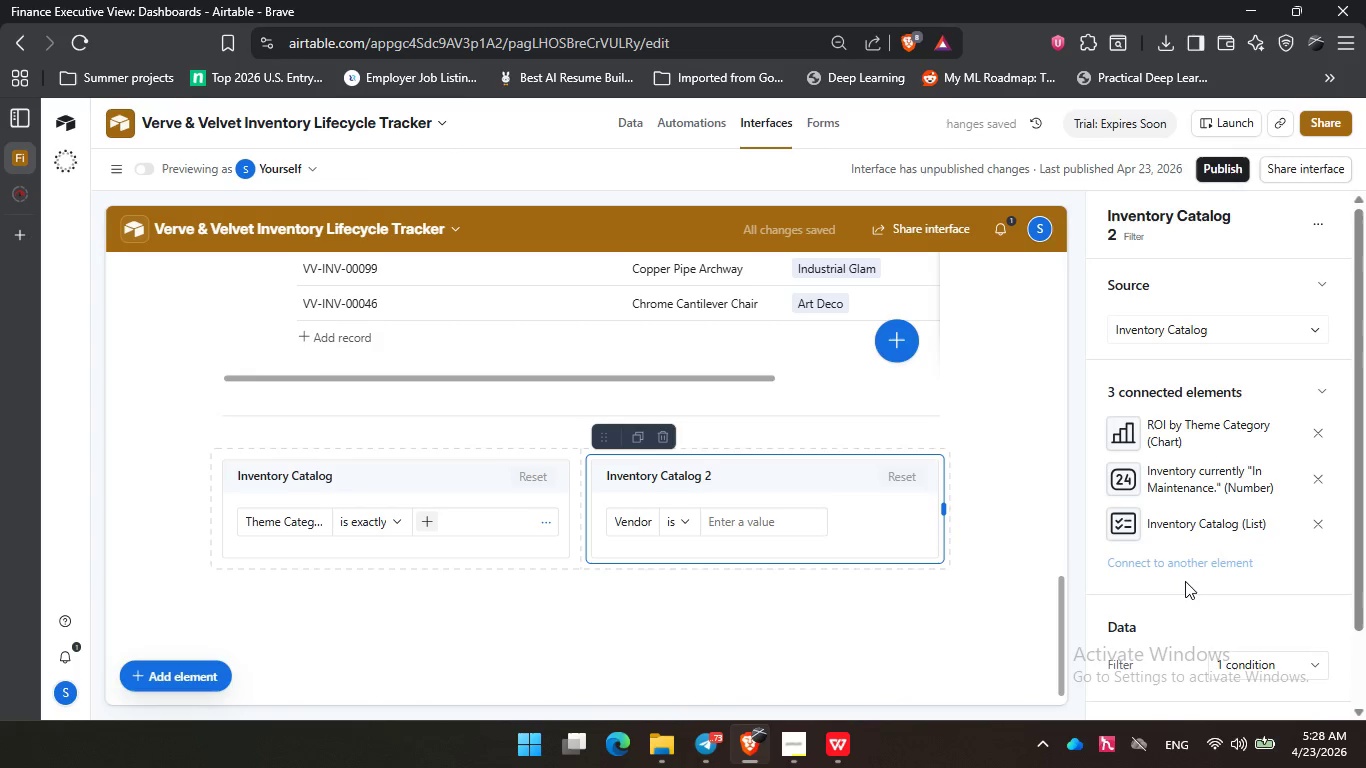 
double_click([754, 658])
 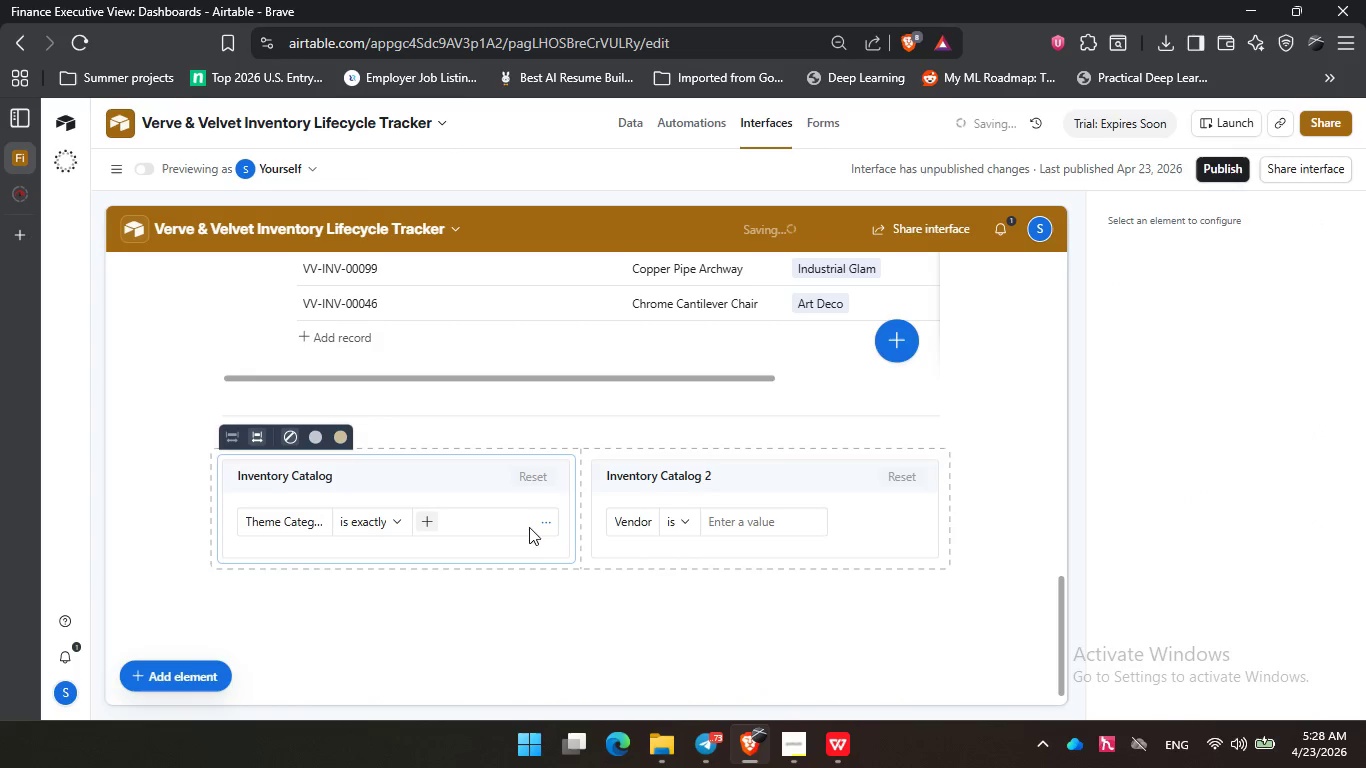 
left_click([527, 525])
 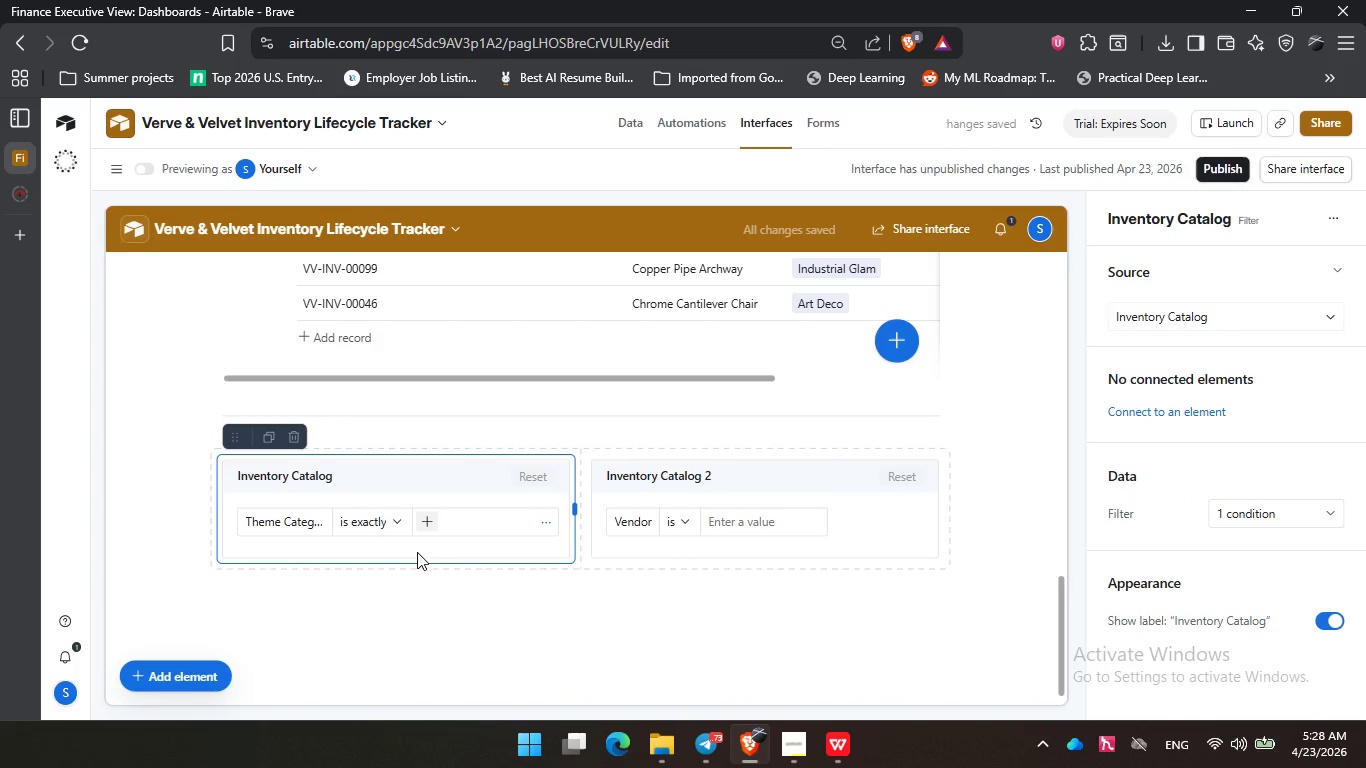 
wait(8.27)
 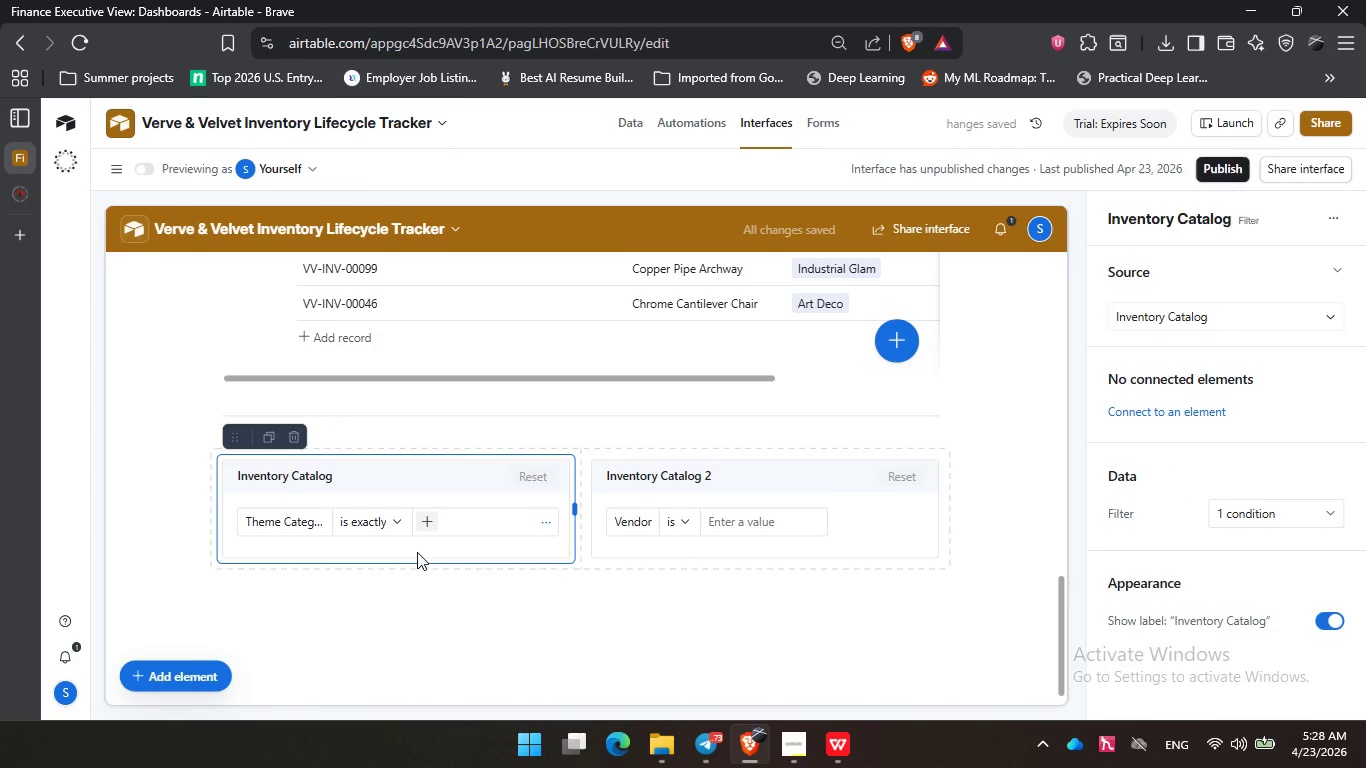 
scroll: coordinate [665, 499], scroll_direction: up, amount: 2.0
 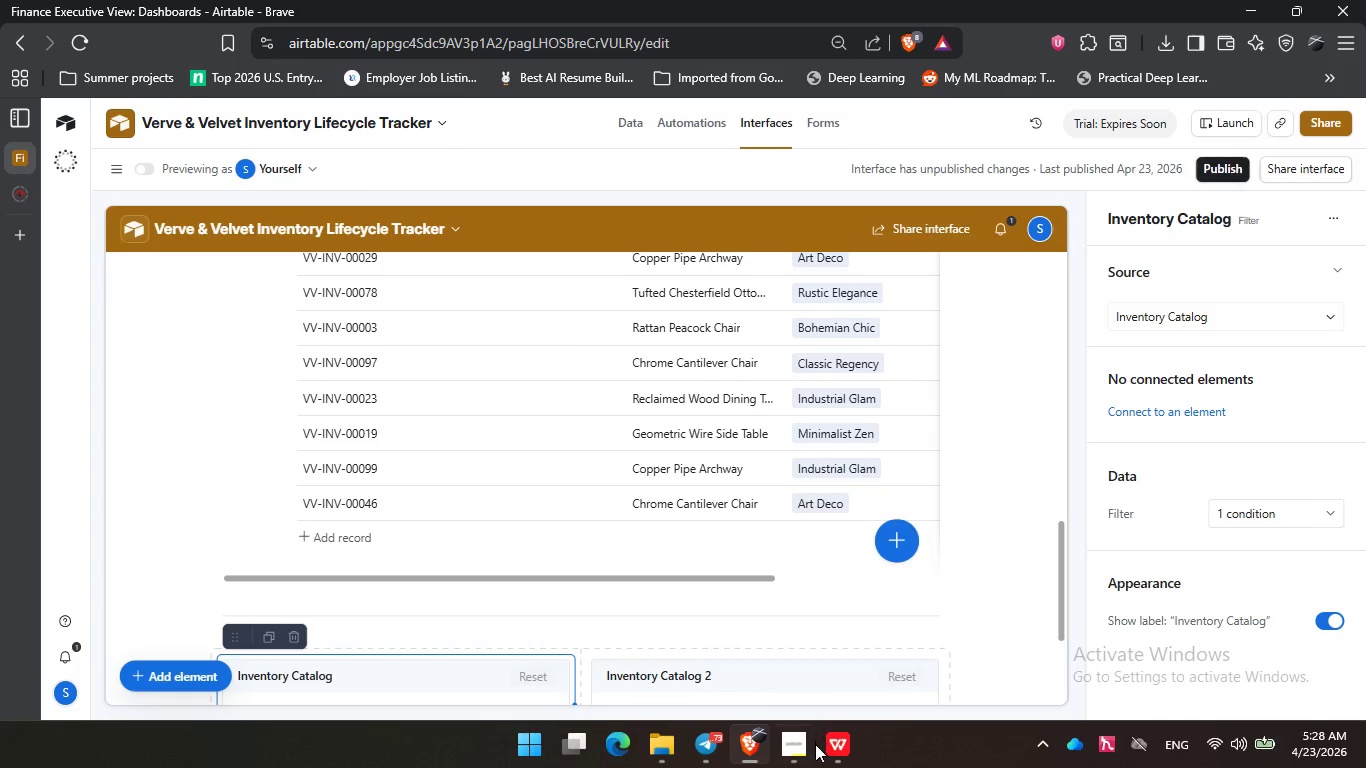 
left_click([796, 765])